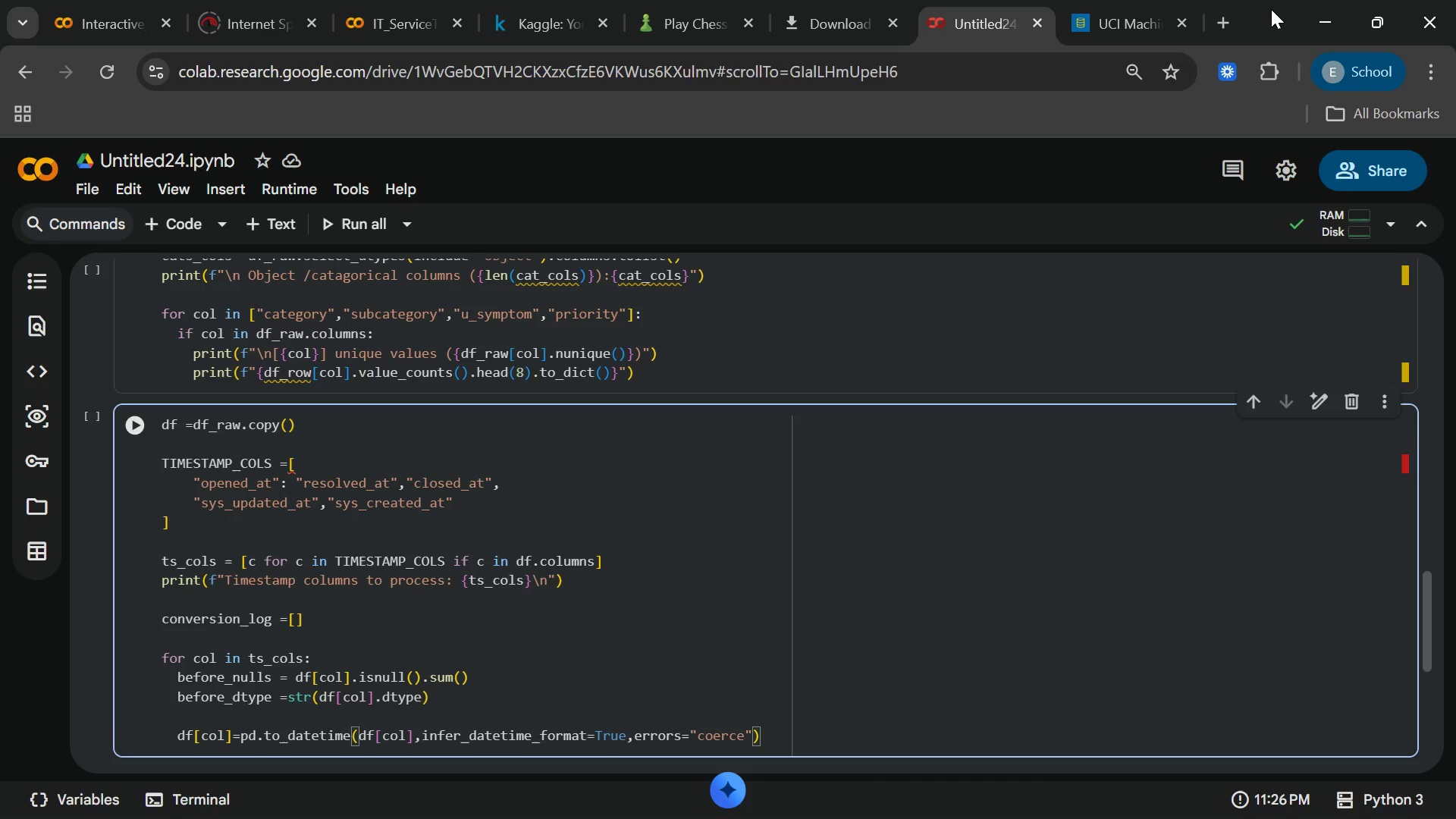 
key(ArrowRight)
 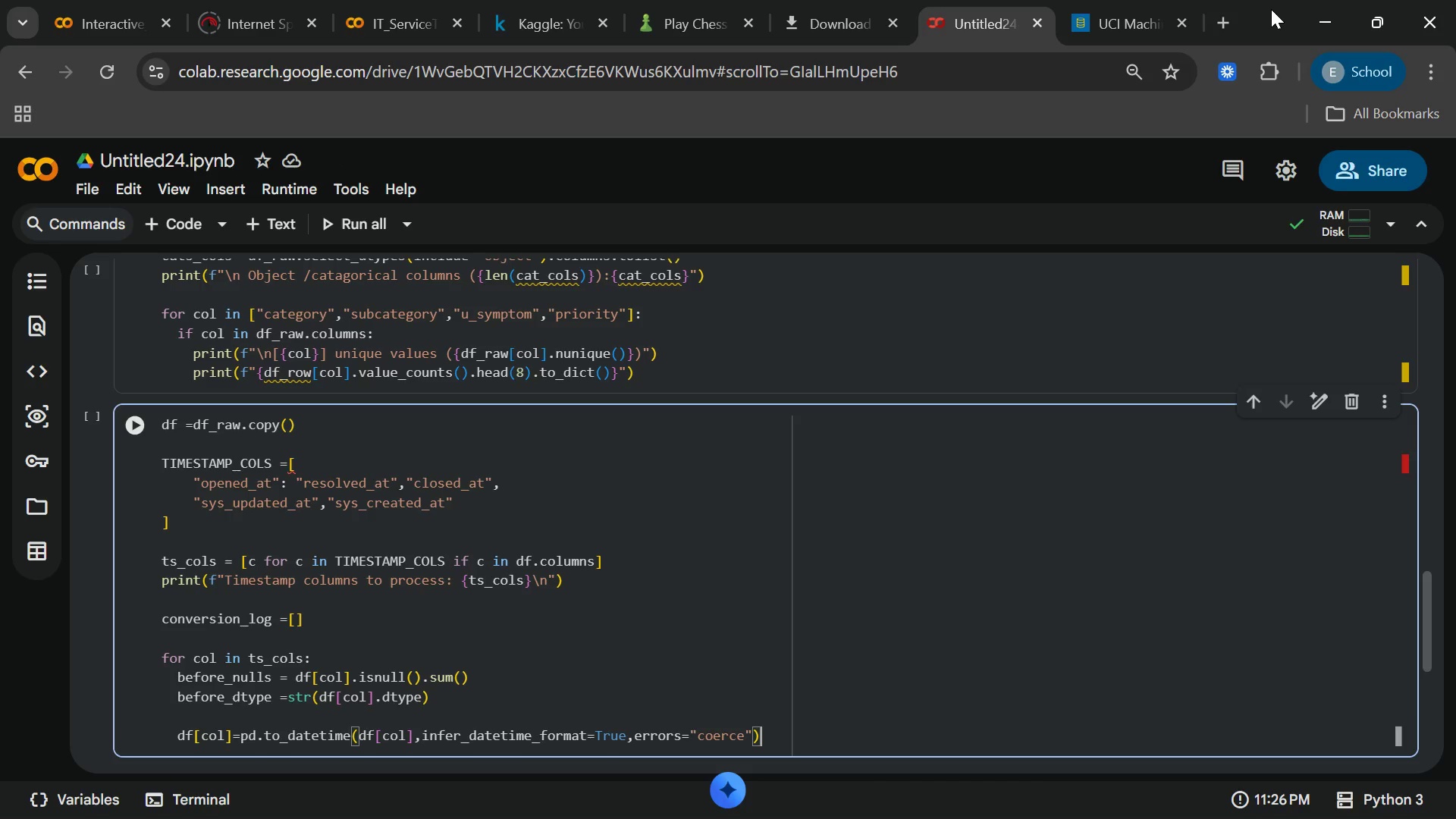 
key(ArrowRight)
 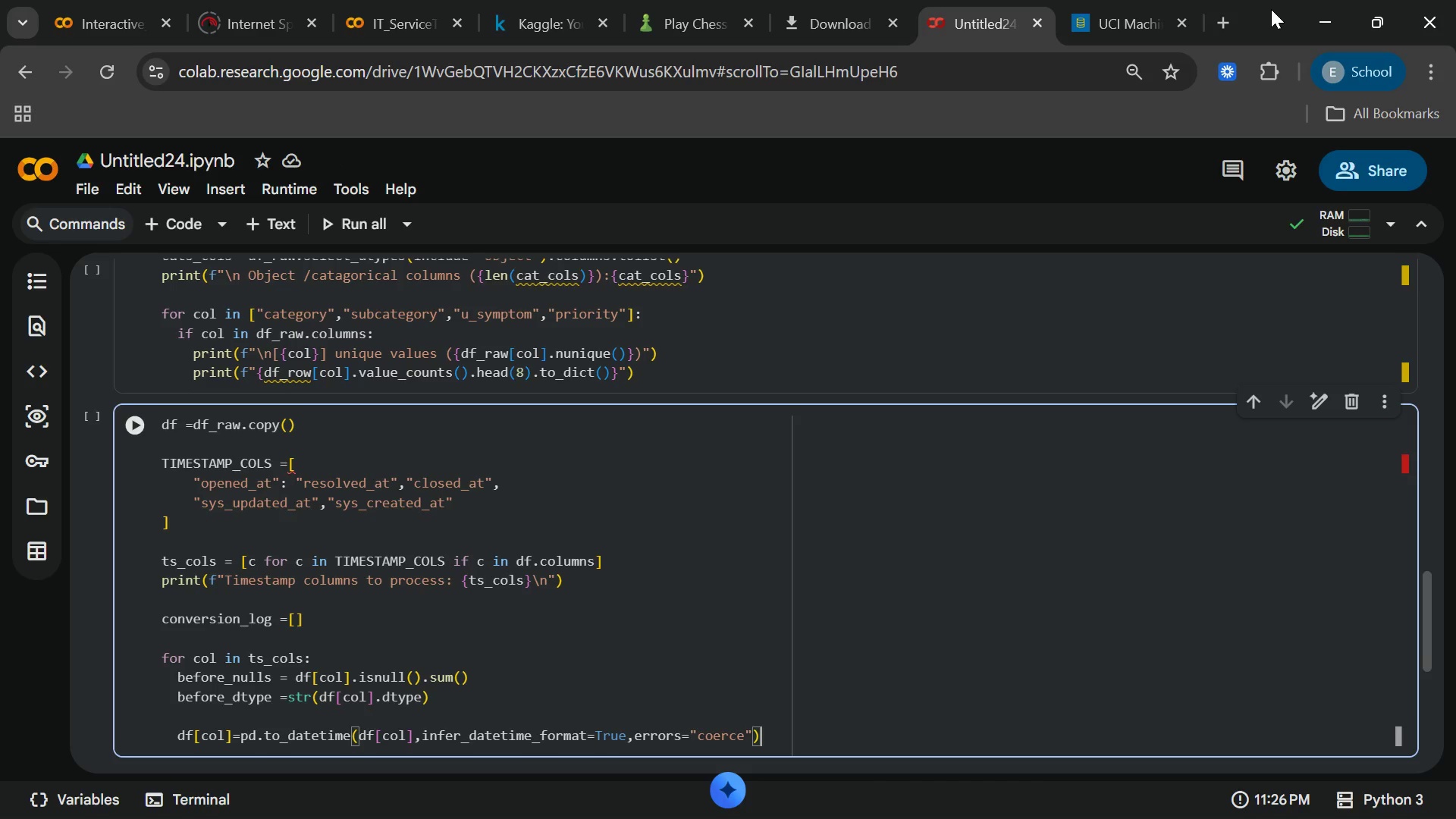 
key(Enter)
 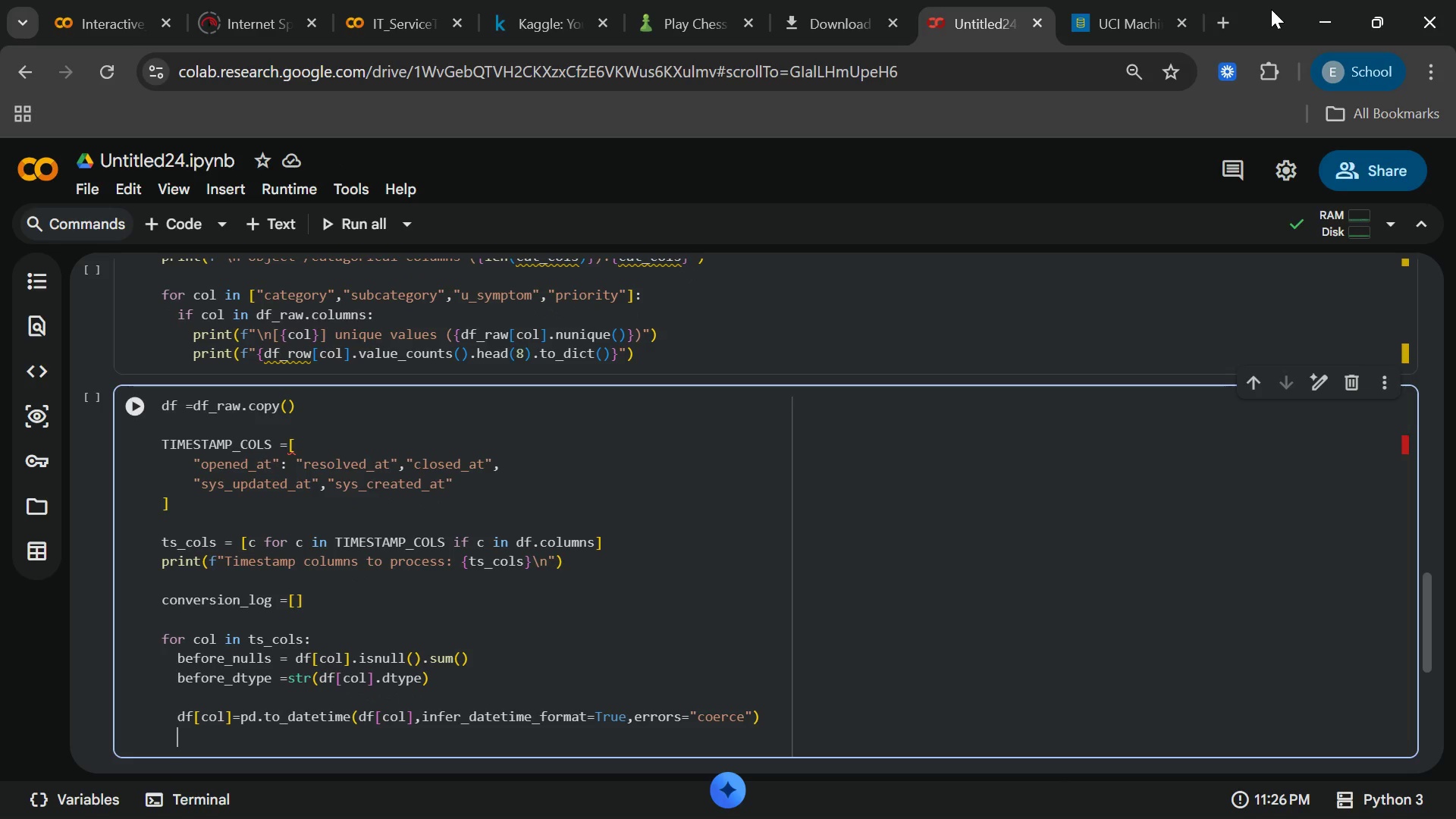 
key(VolumeDown)
 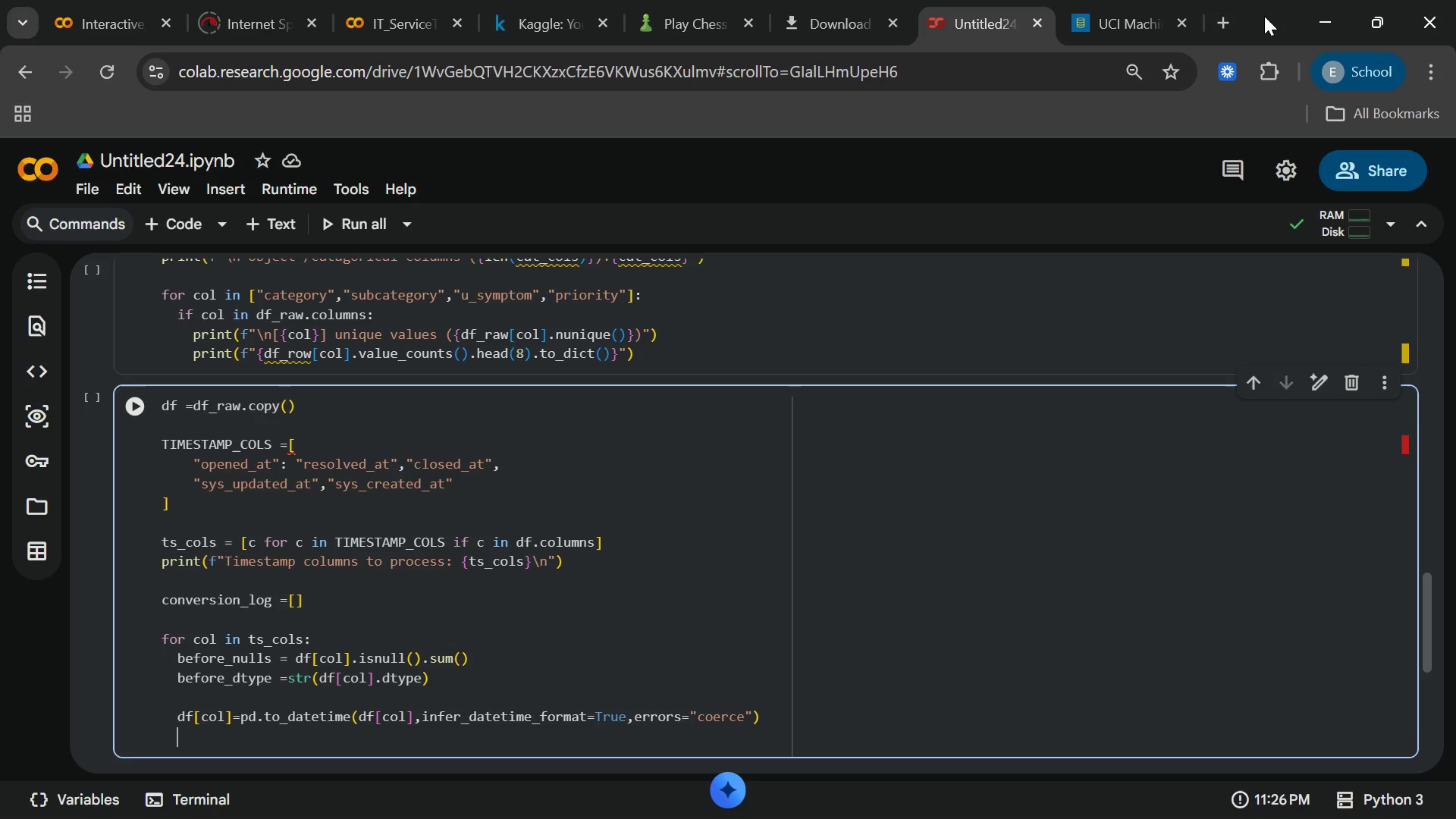 
wait(6.31)
 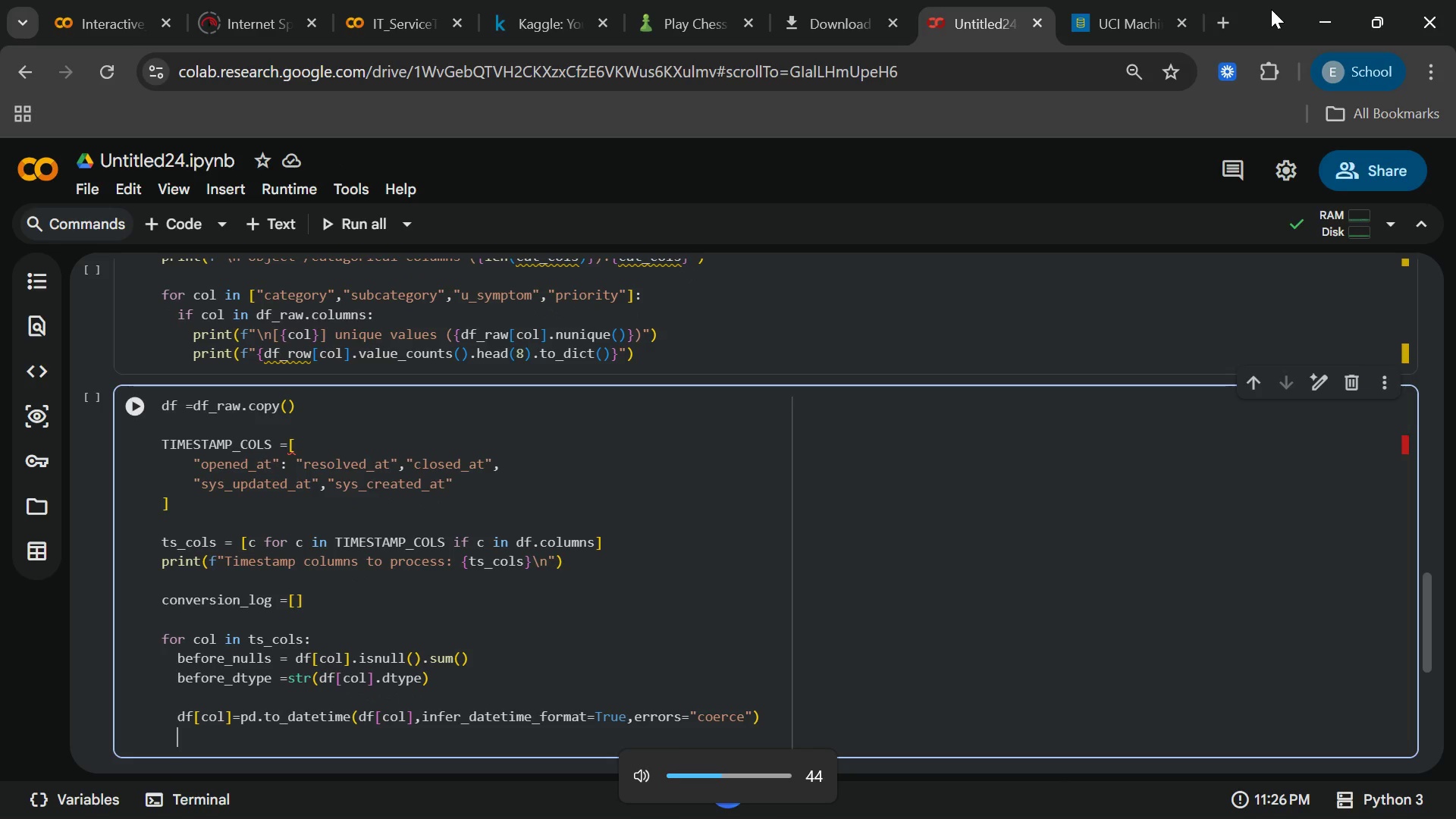 
key(Enter)
 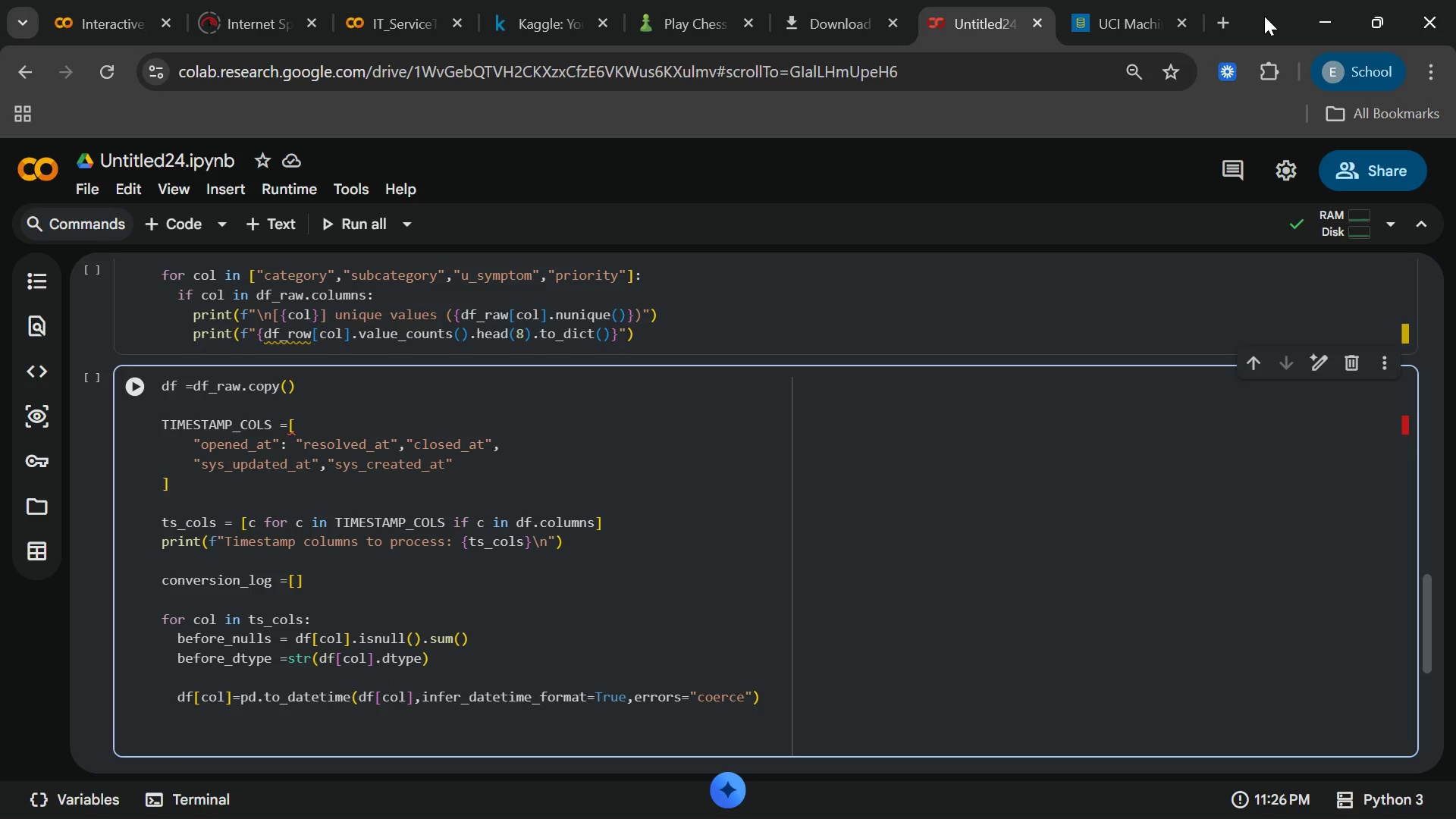 
type(after)
 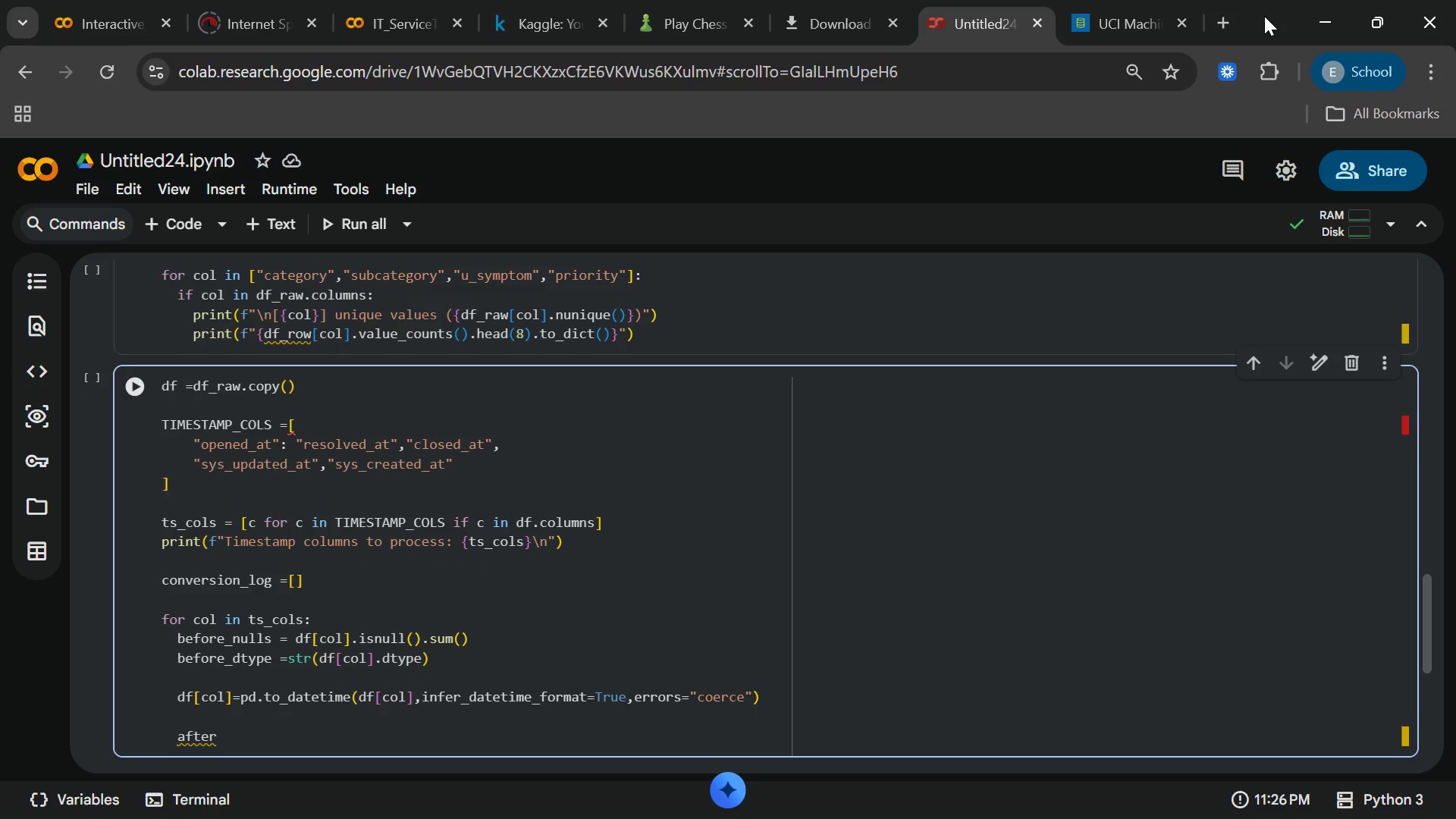 
type(_nulls = after-)
key(Backspace)
key(Backspace)
 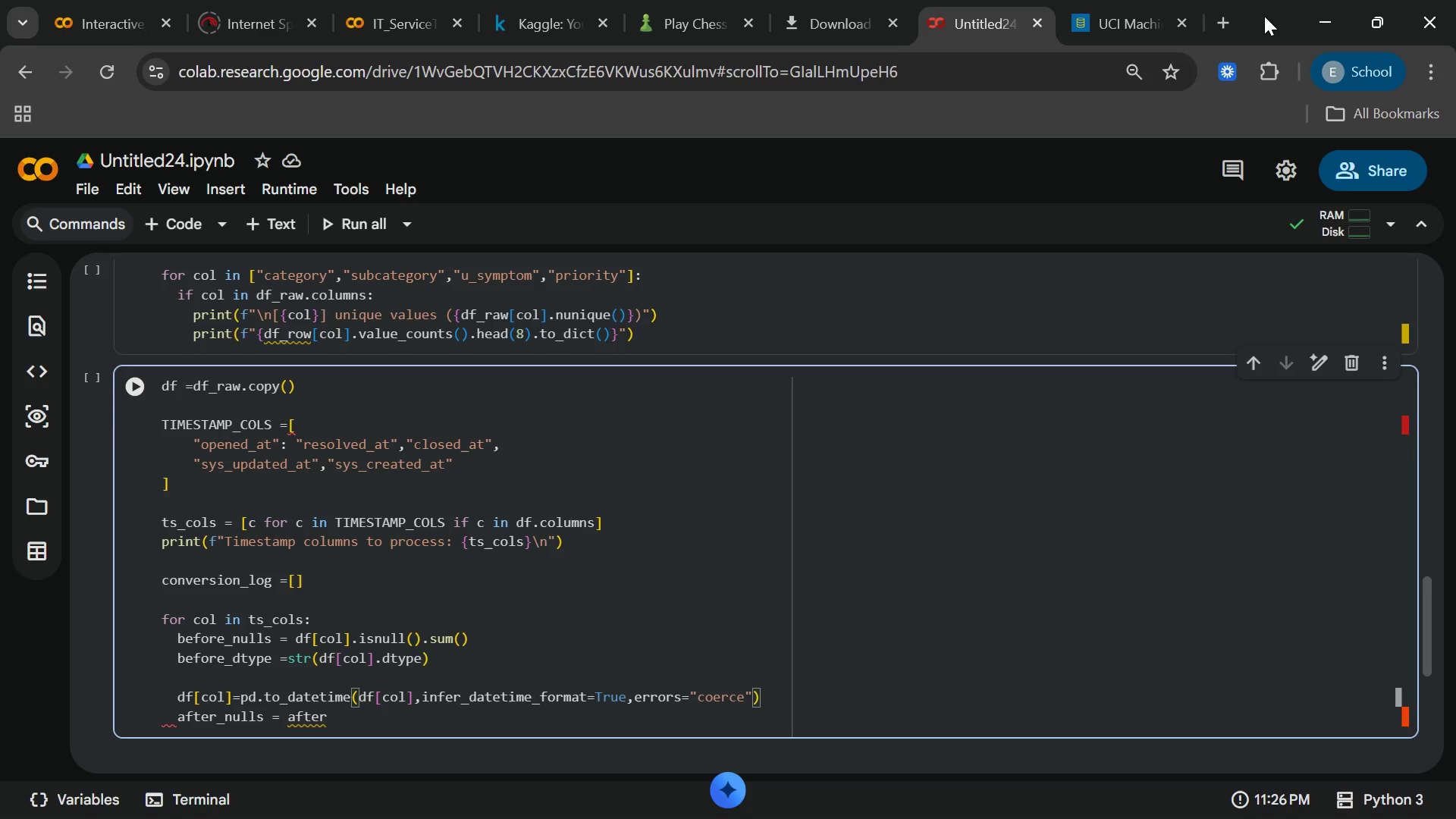 
hold_key(key=ArrowUp, duration=0.92)
 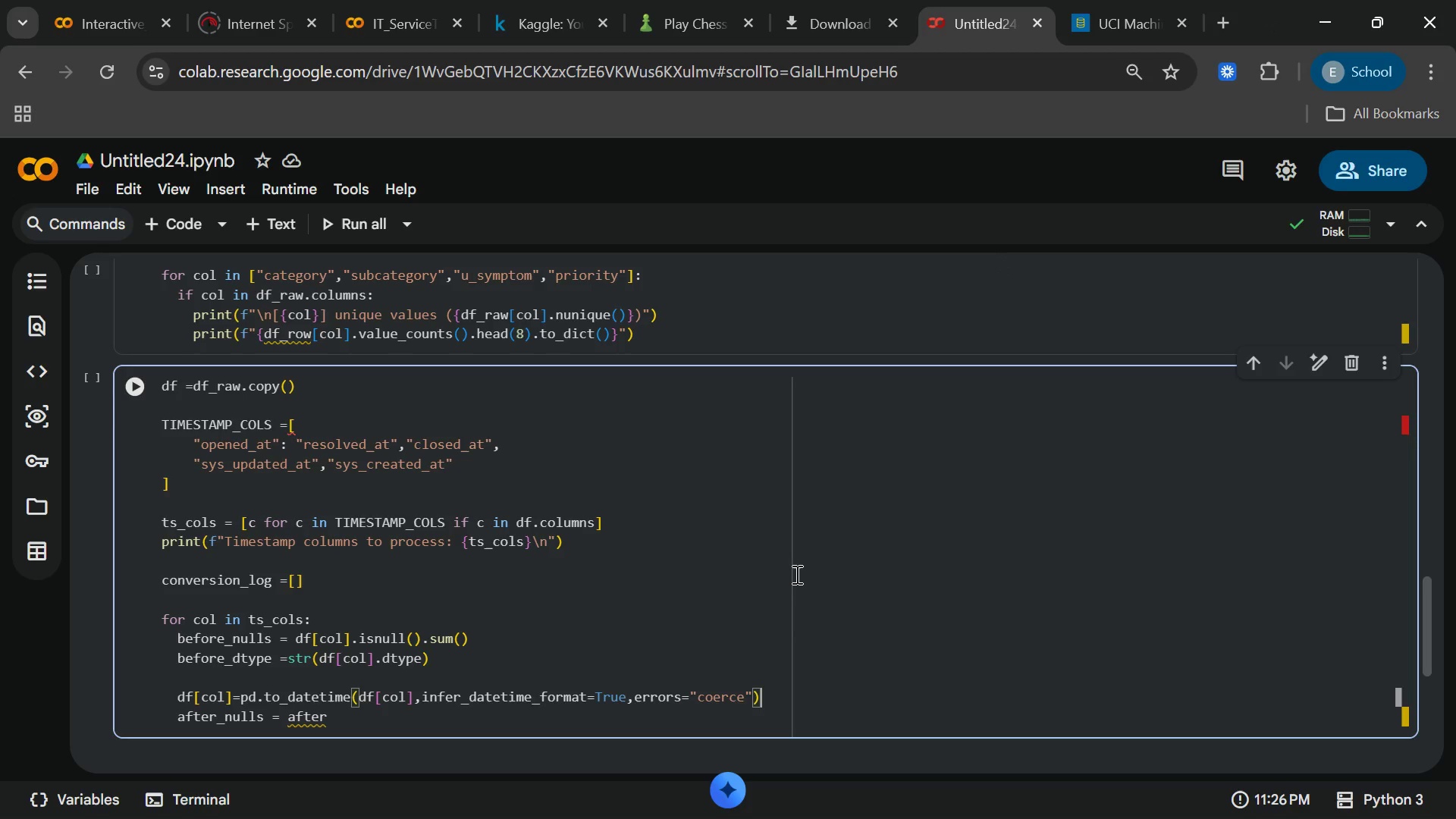 
left_click([414, 722])
 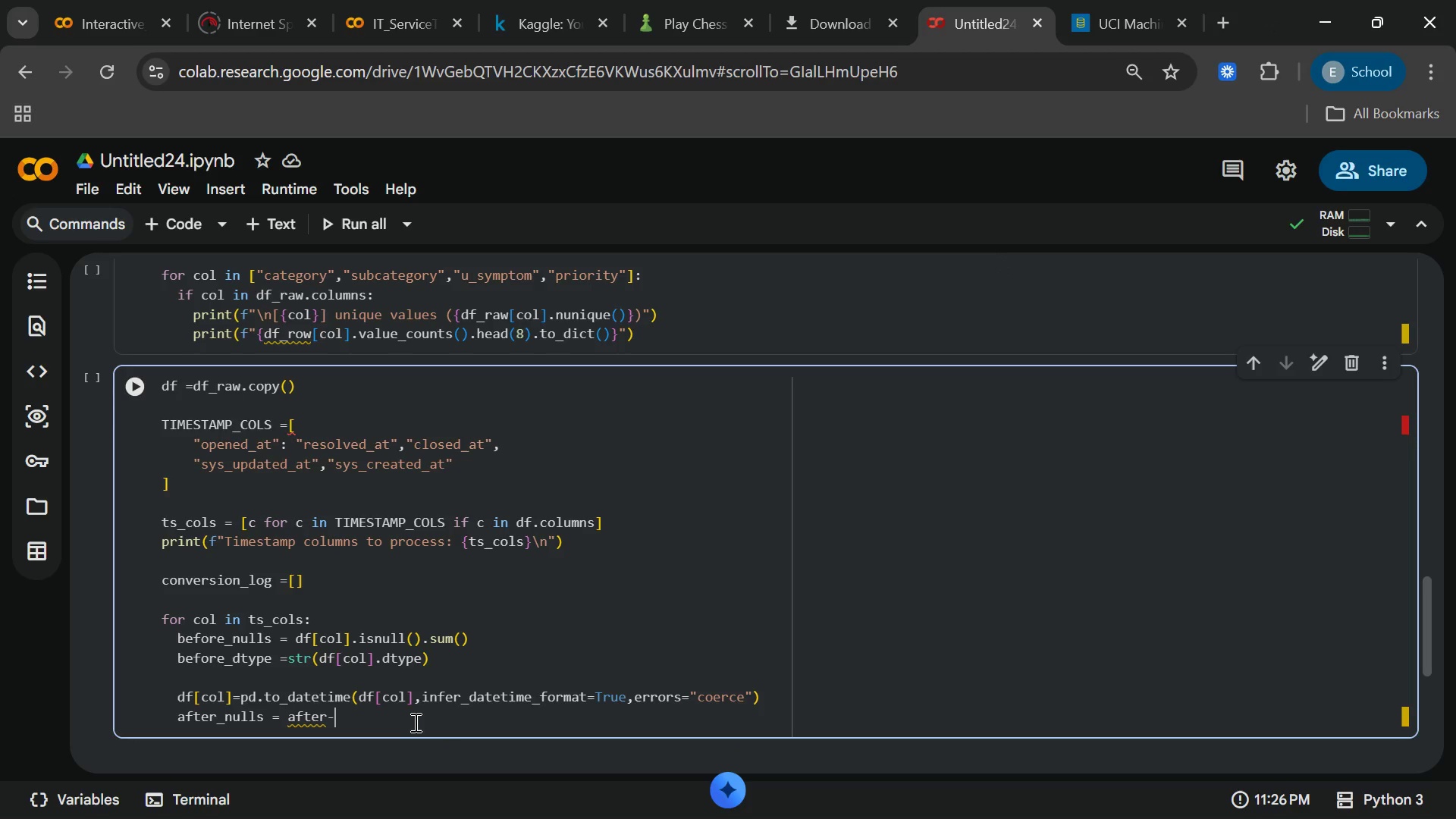 
key(Minus)
 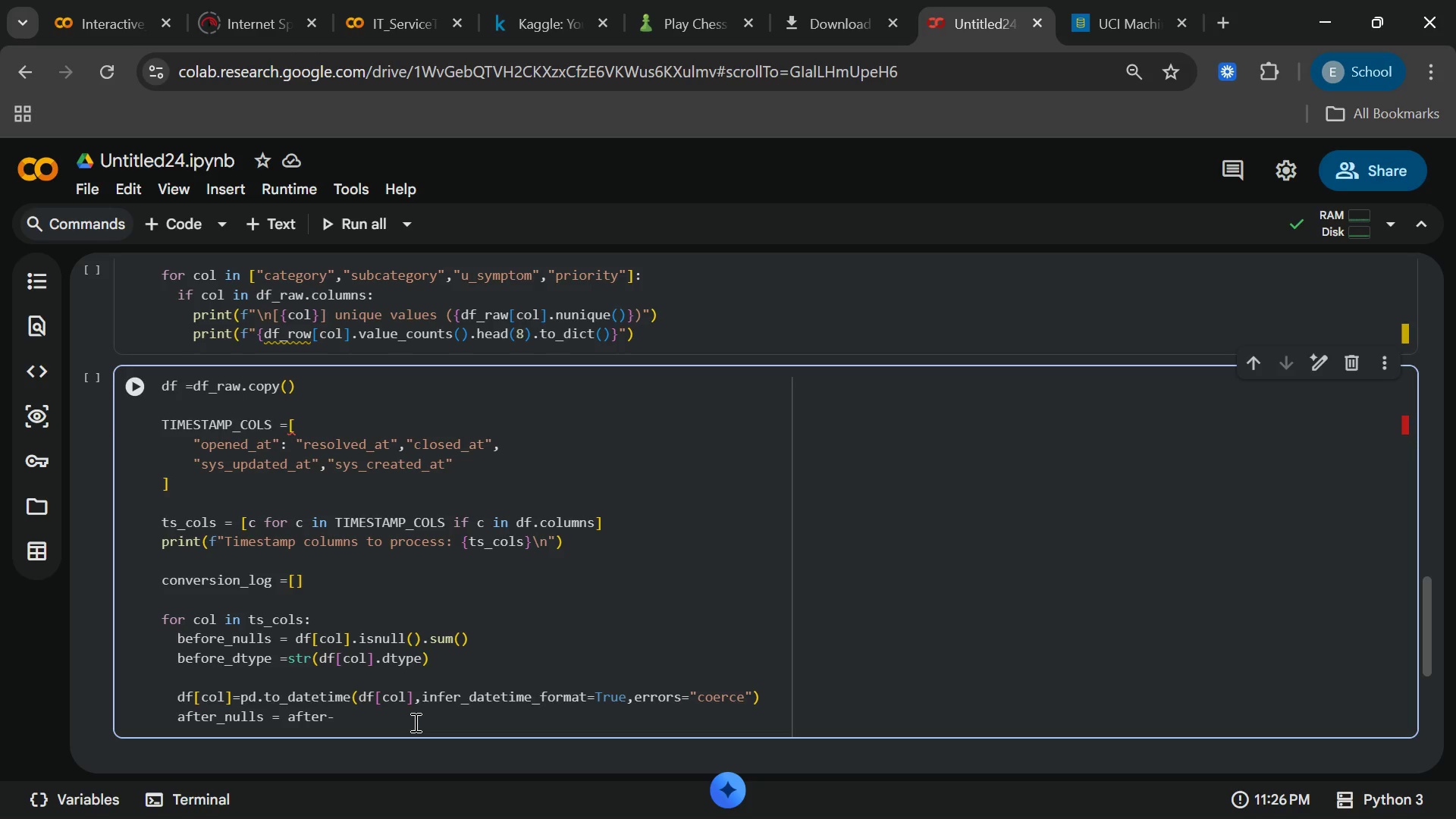 
key(Backspace)
type(_nulls)
 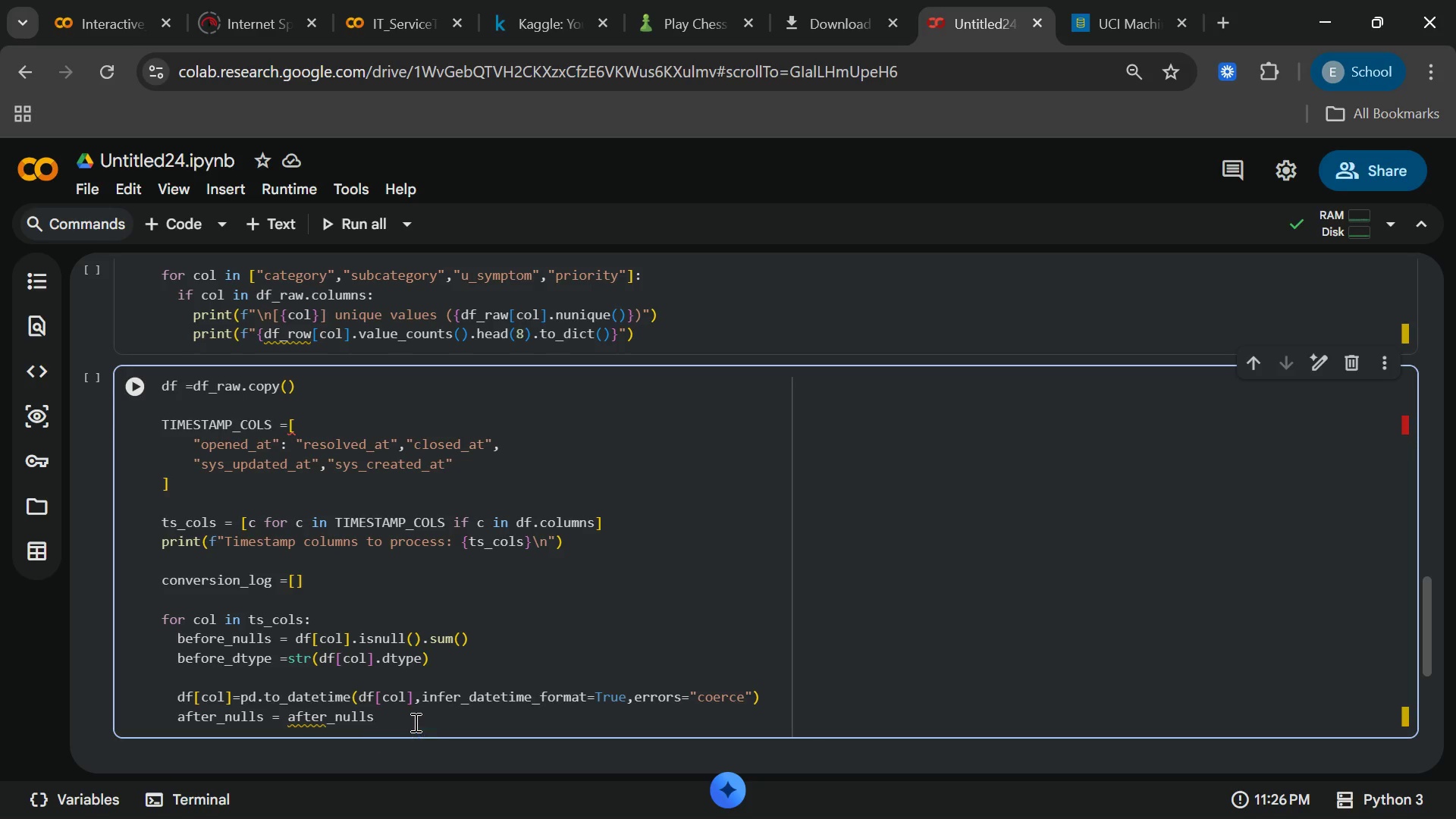 
key(Enter)
 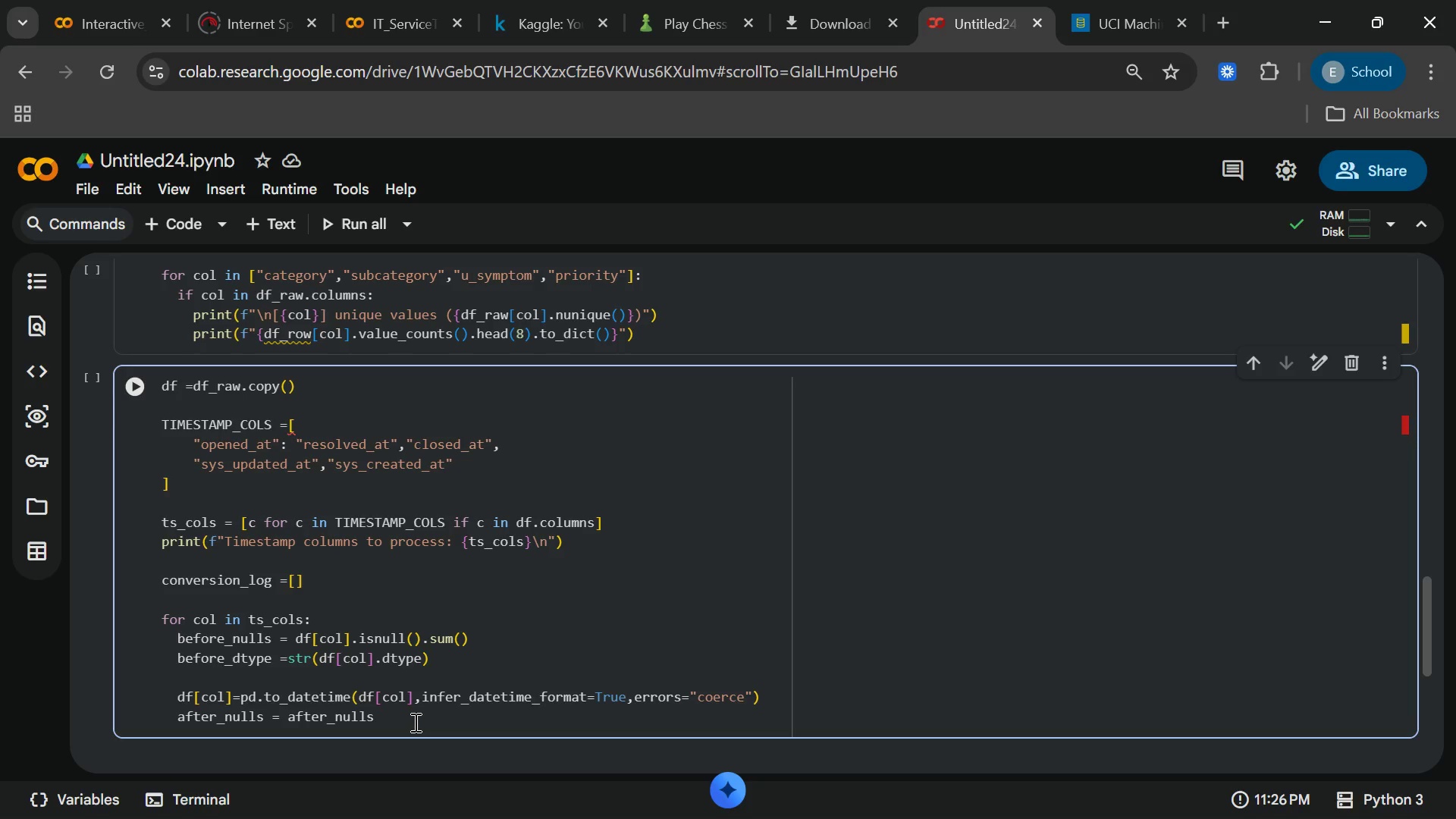 
type(-before)
 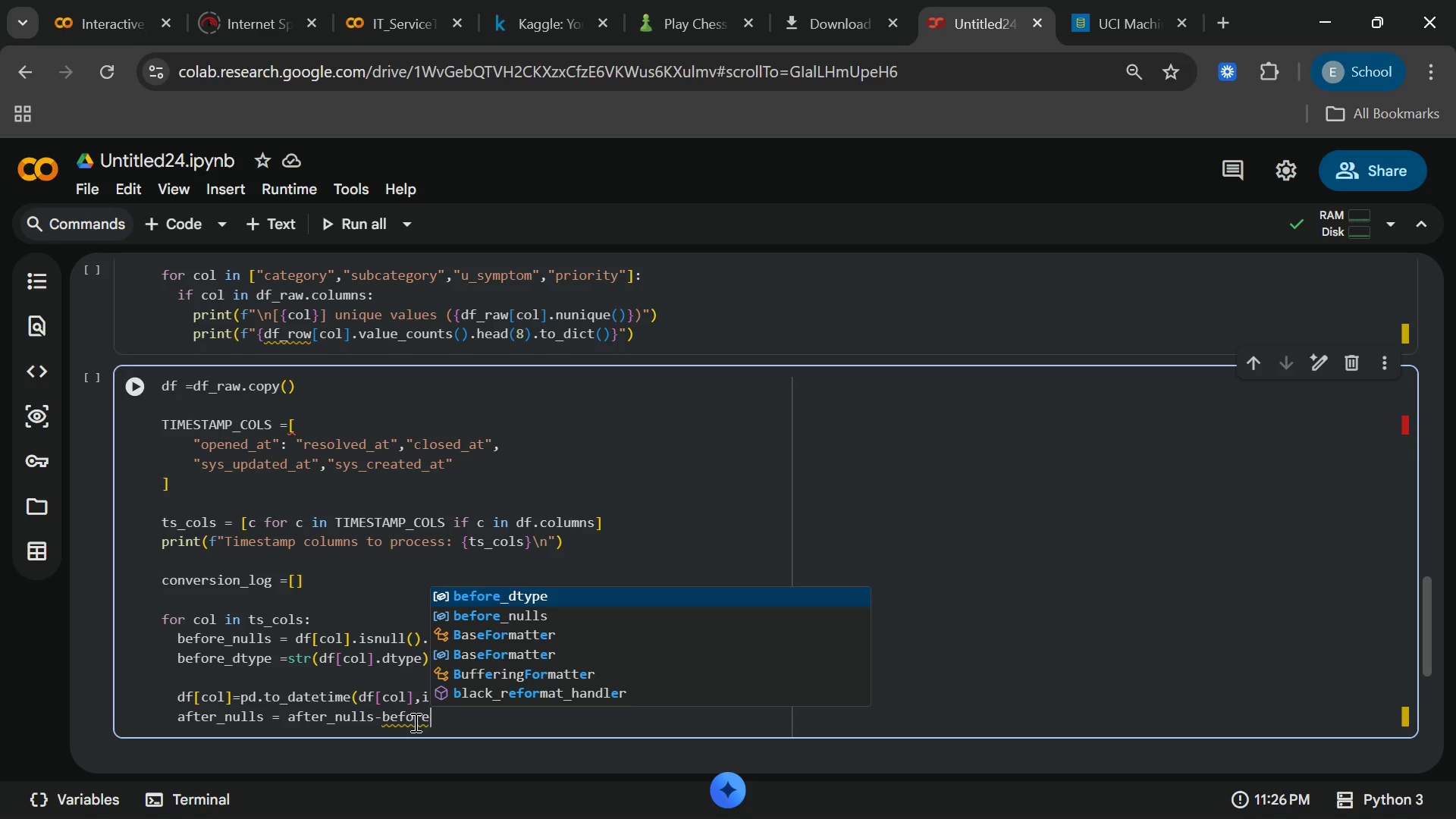 
type(_nu)
 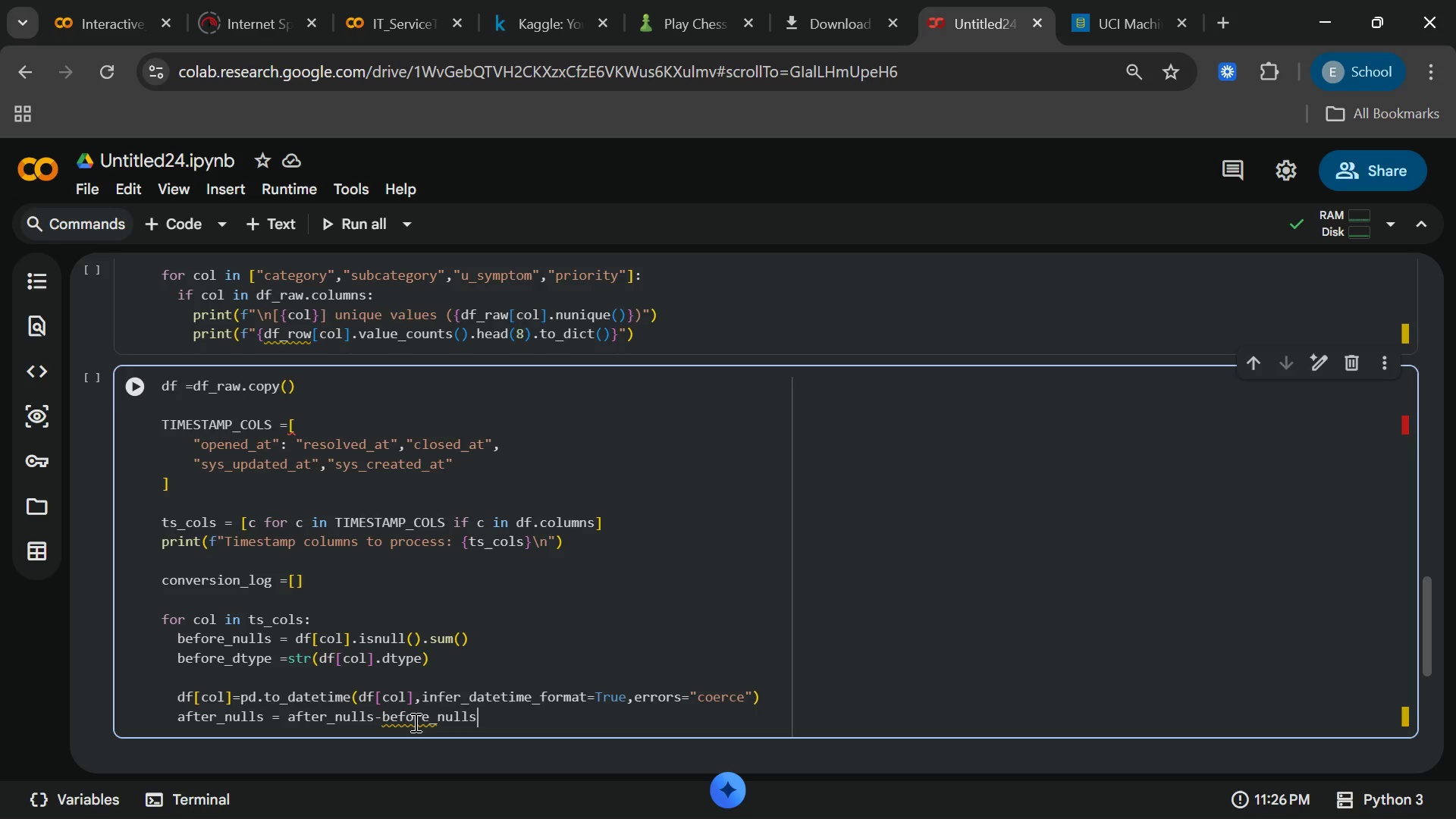 
key(Enter)
 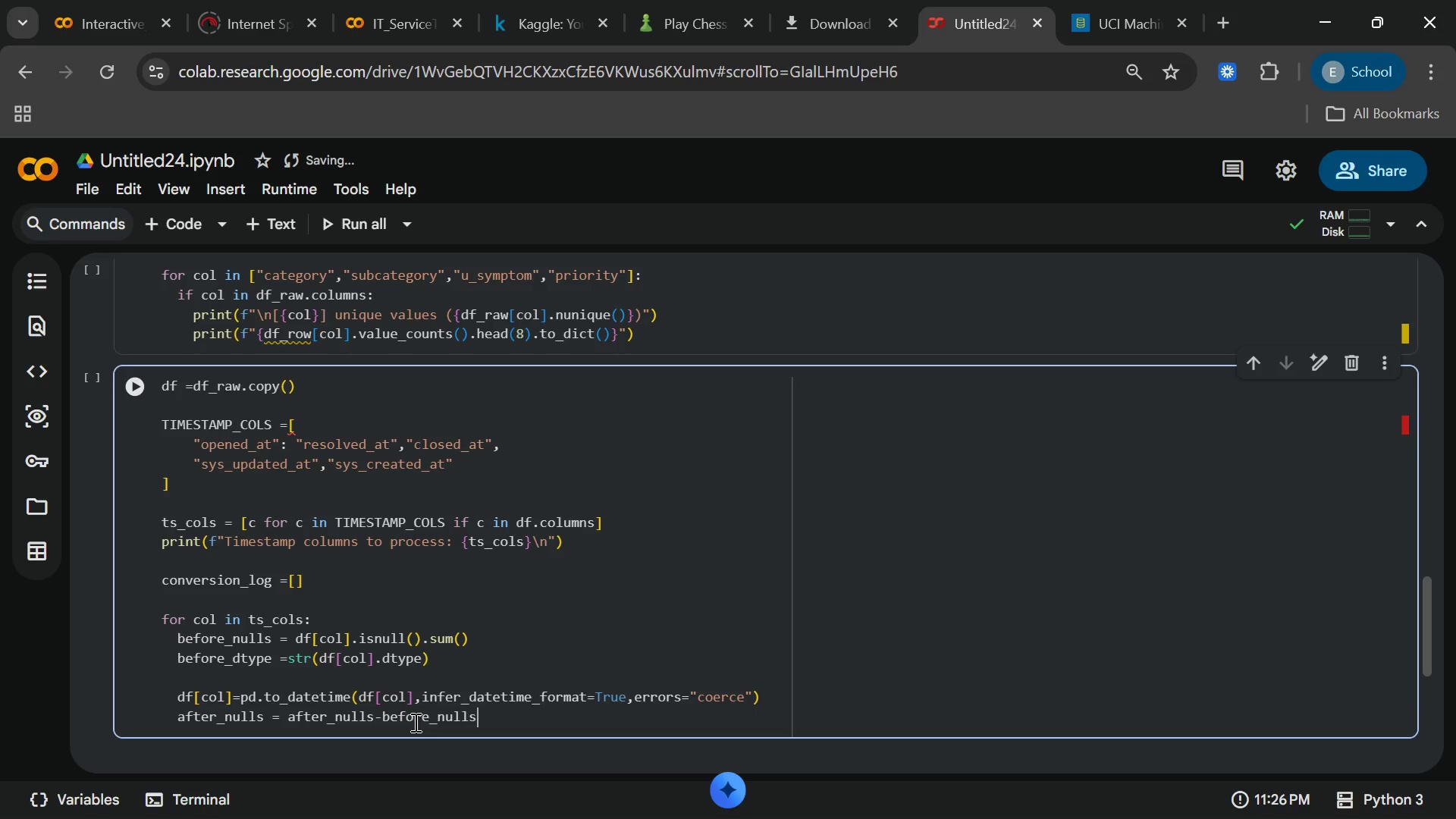 
wait(8.01)
 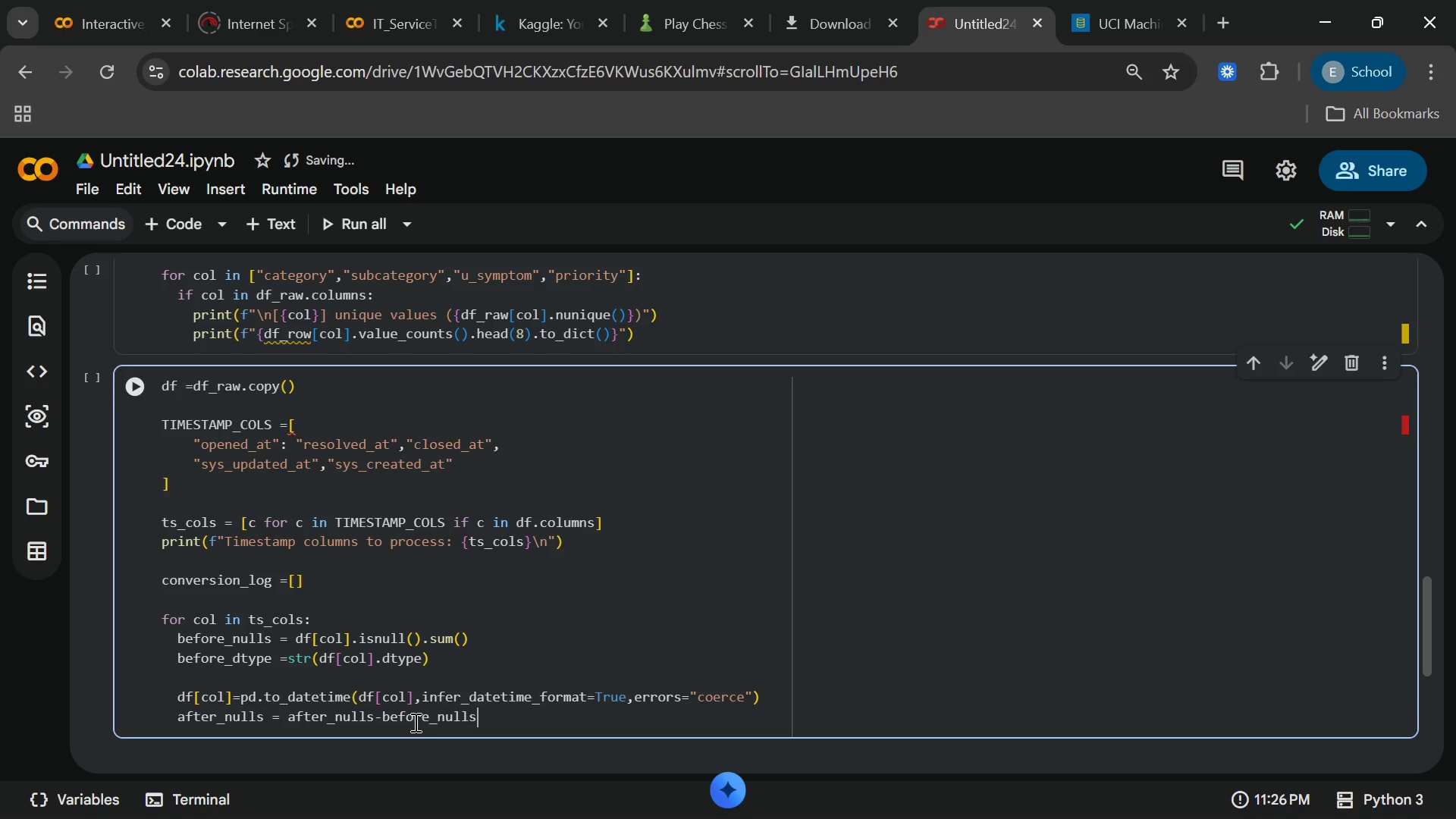 
key(Enter)
 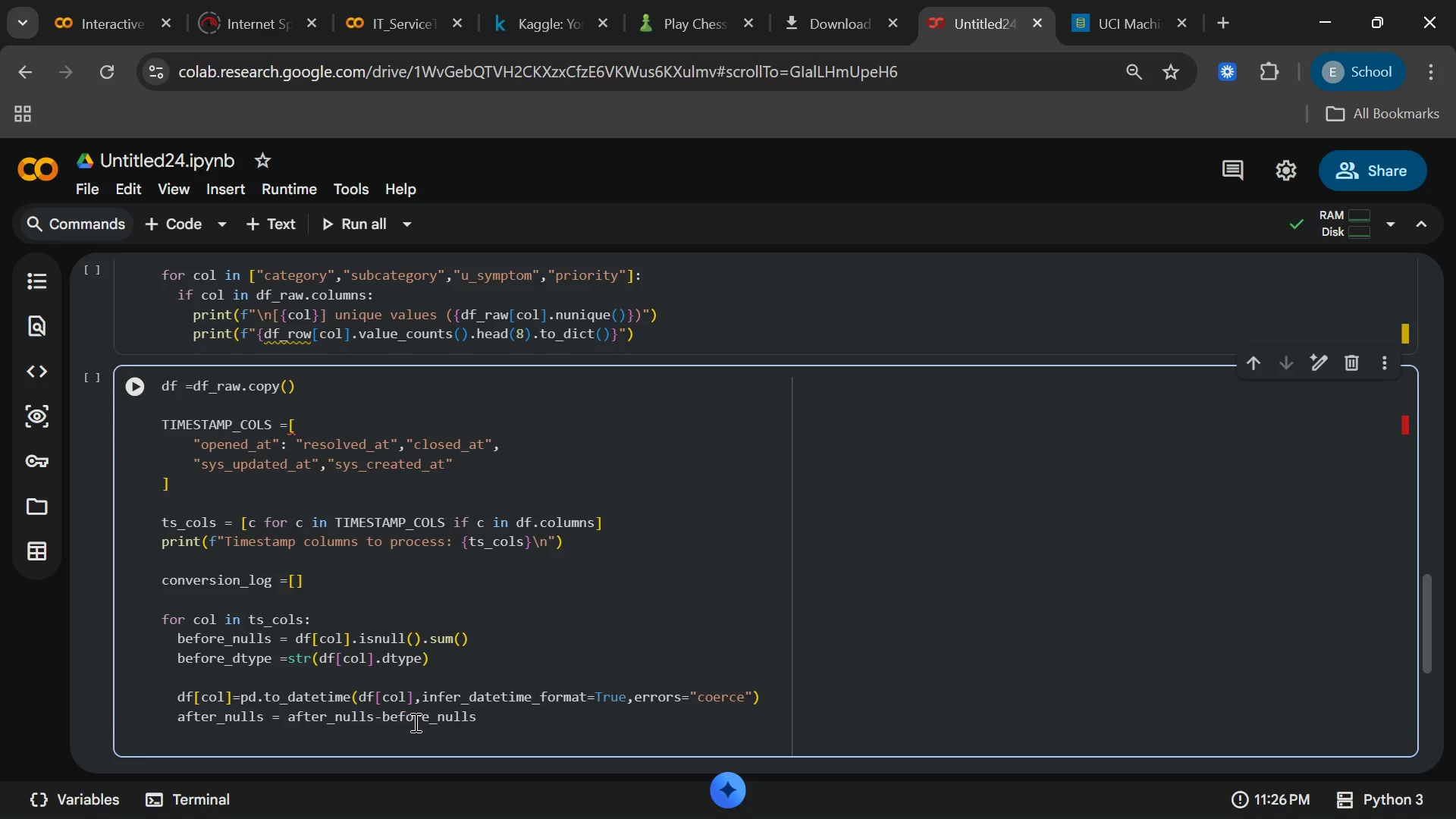 
key(Enter)
 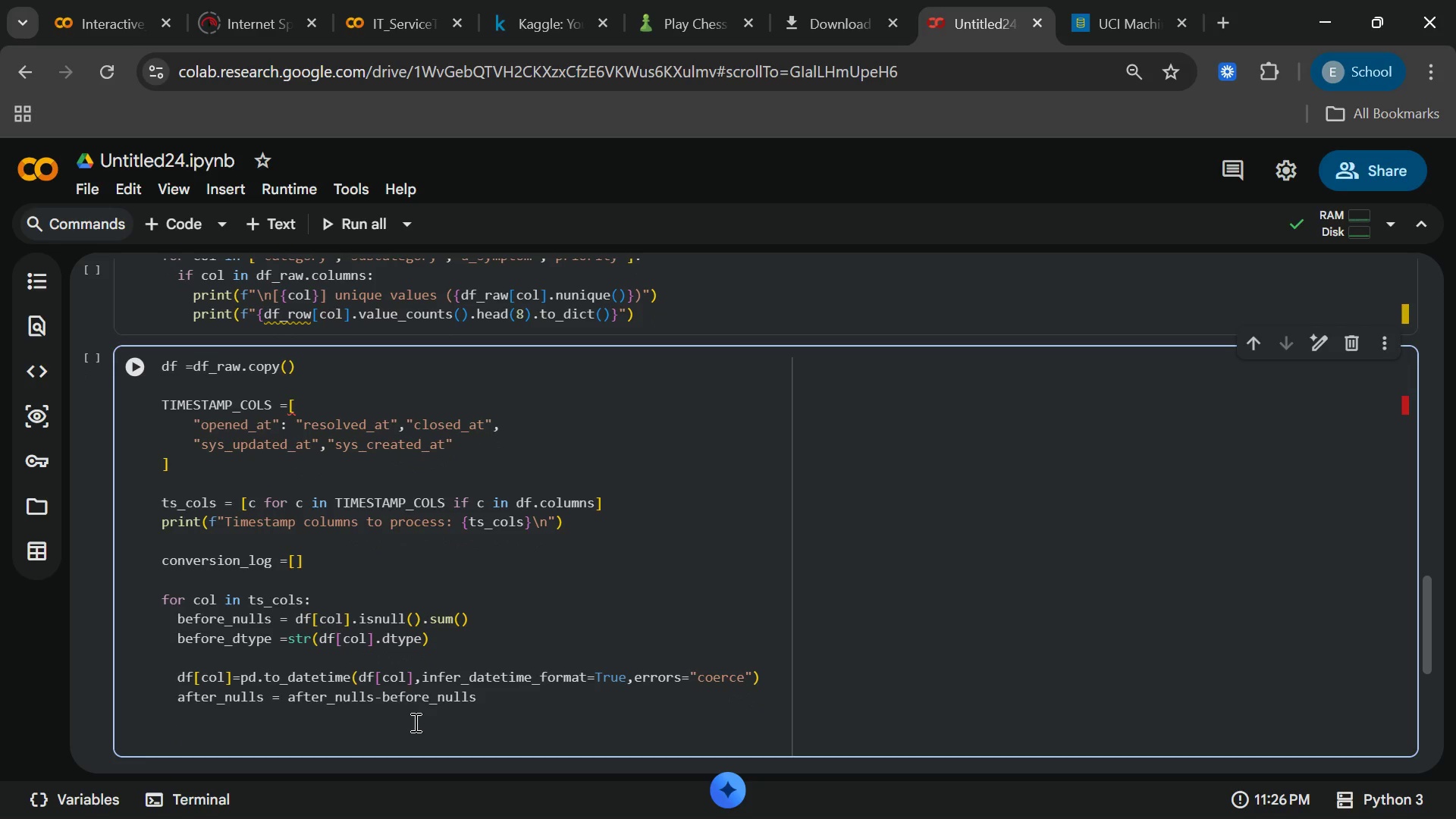 
type(conversion)
 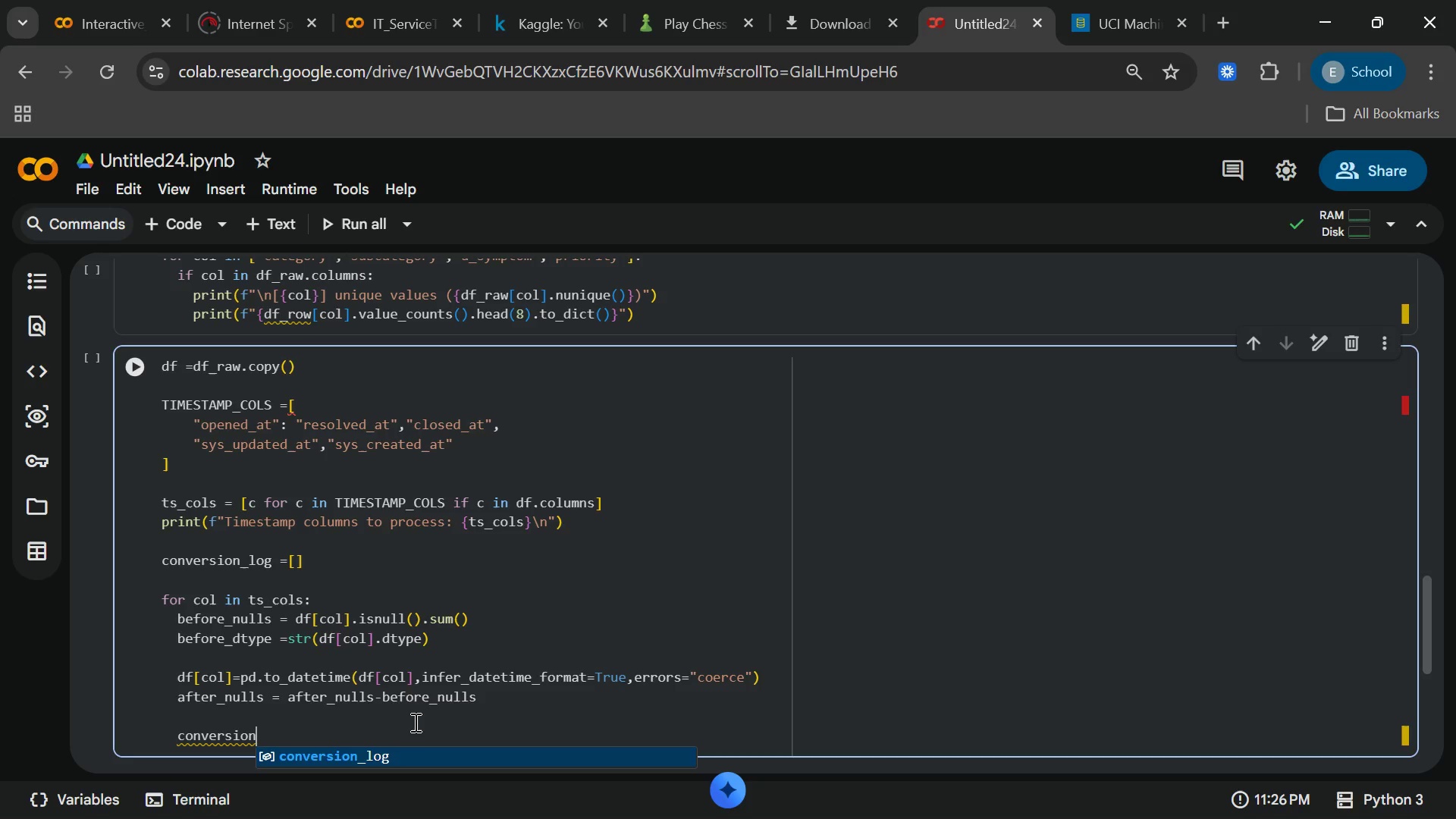 
key(Enter)
 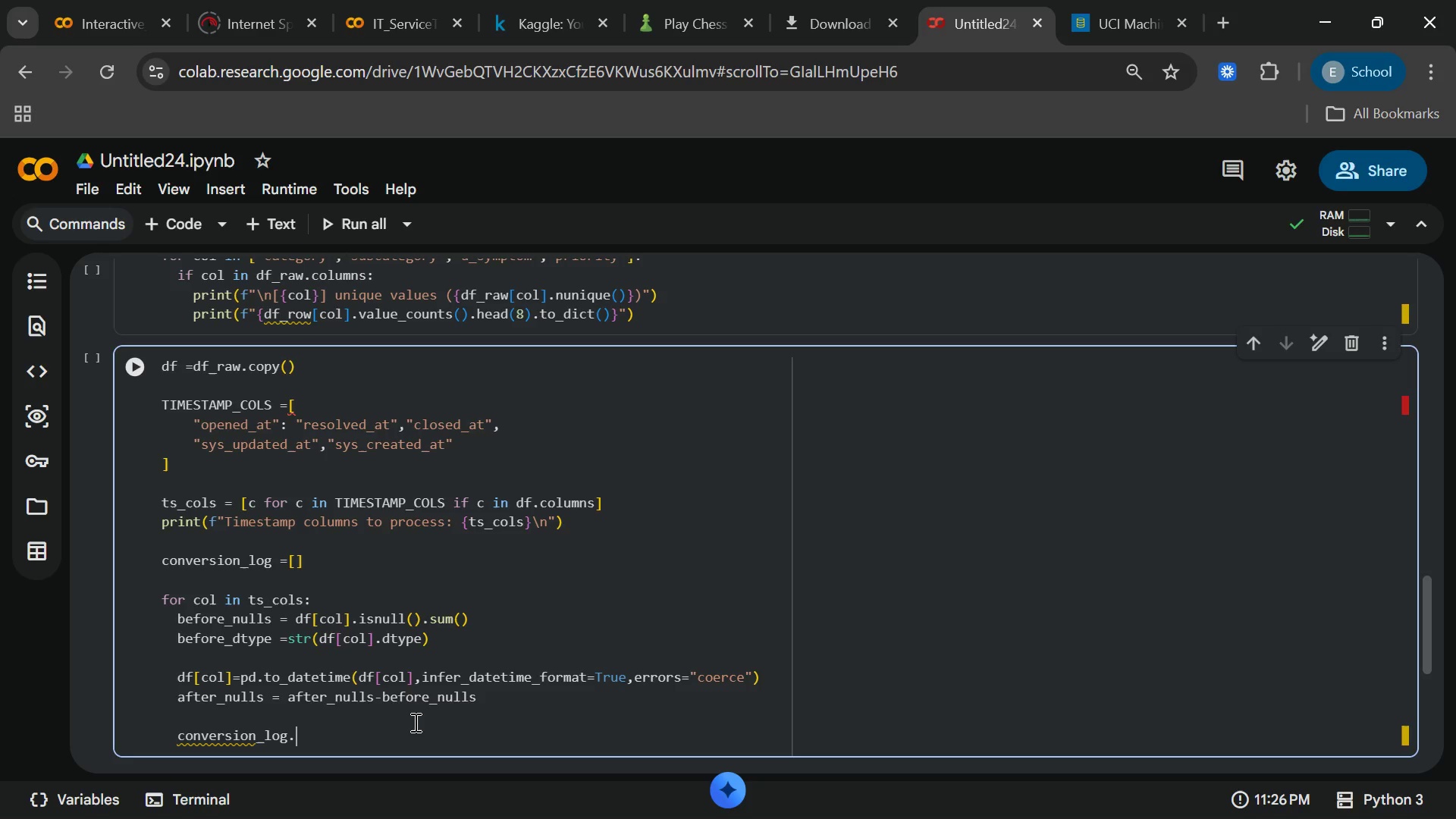 
type(.appen)
 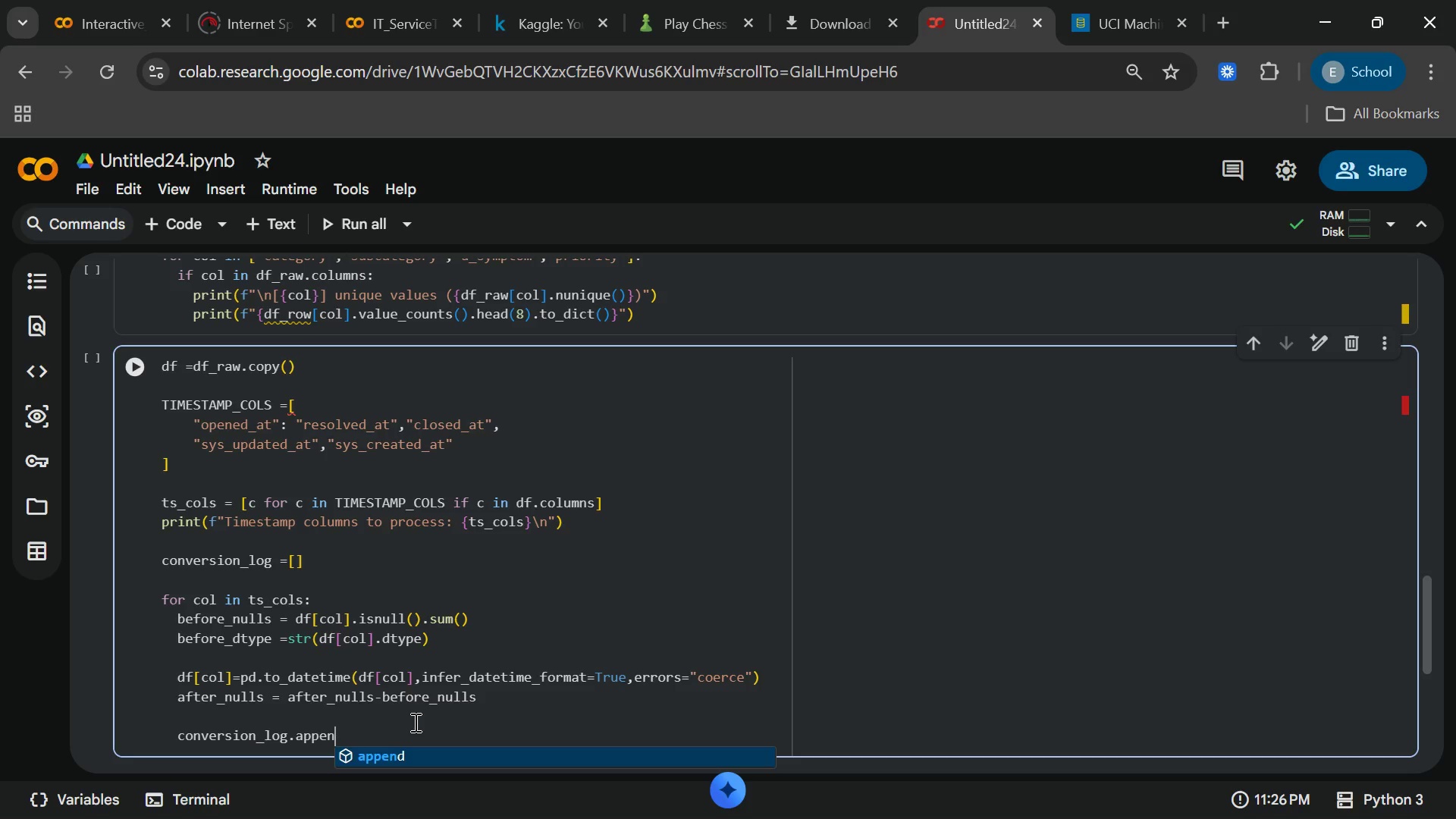 
key(Enter)
 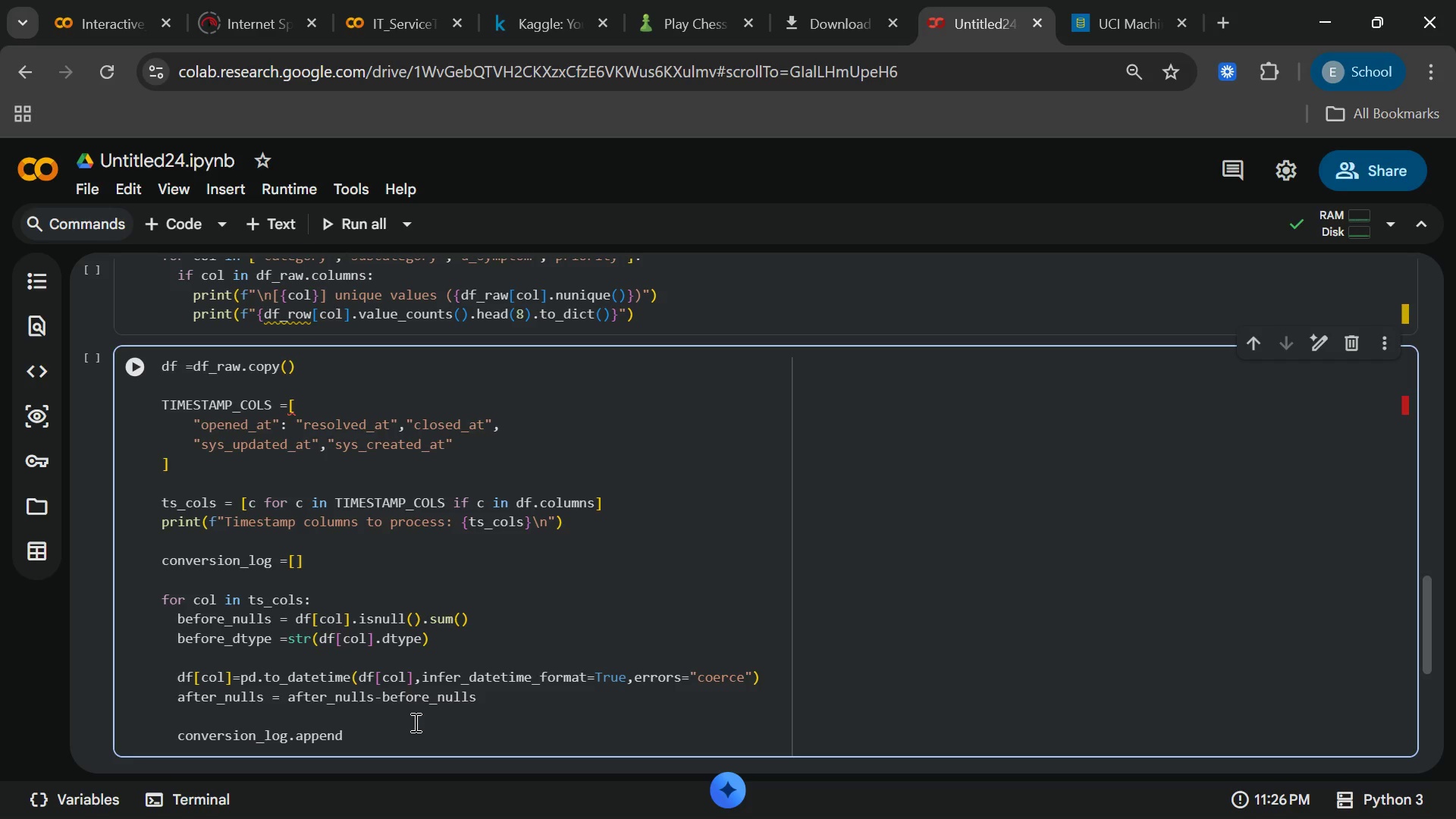 
key(Shift+9)
 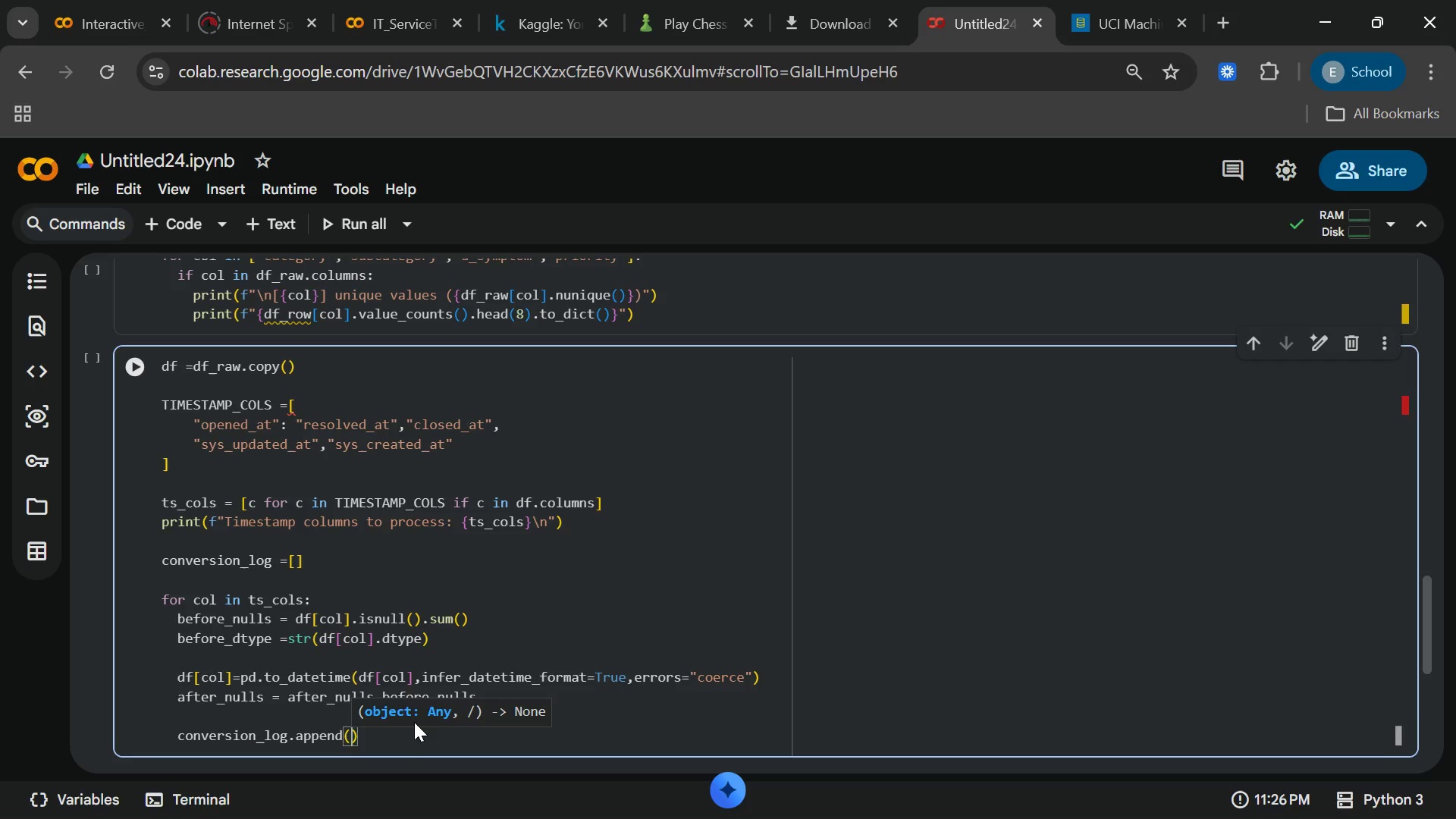 
key(Shift+BracketLeft)
 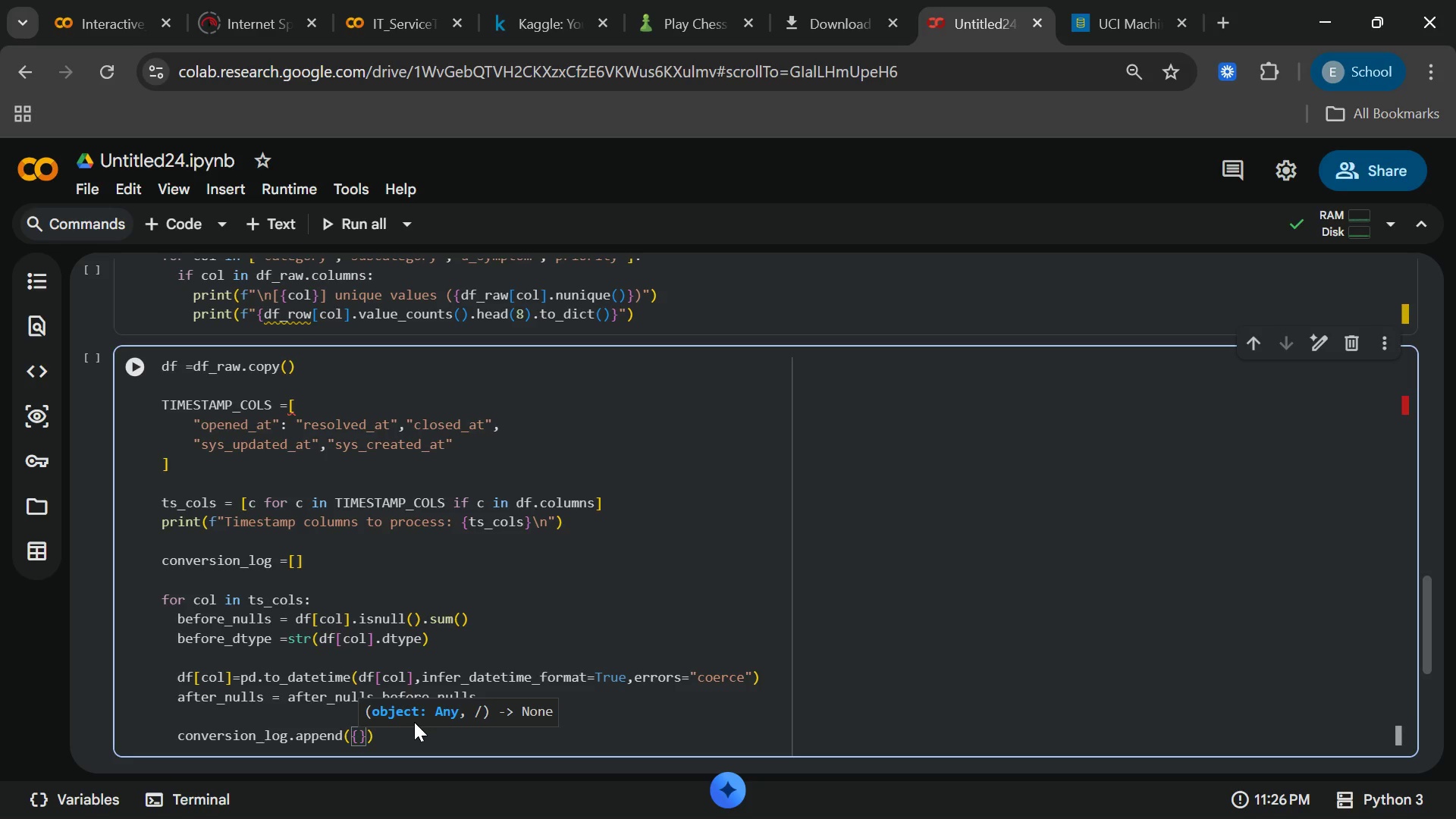 
key(Enter)
 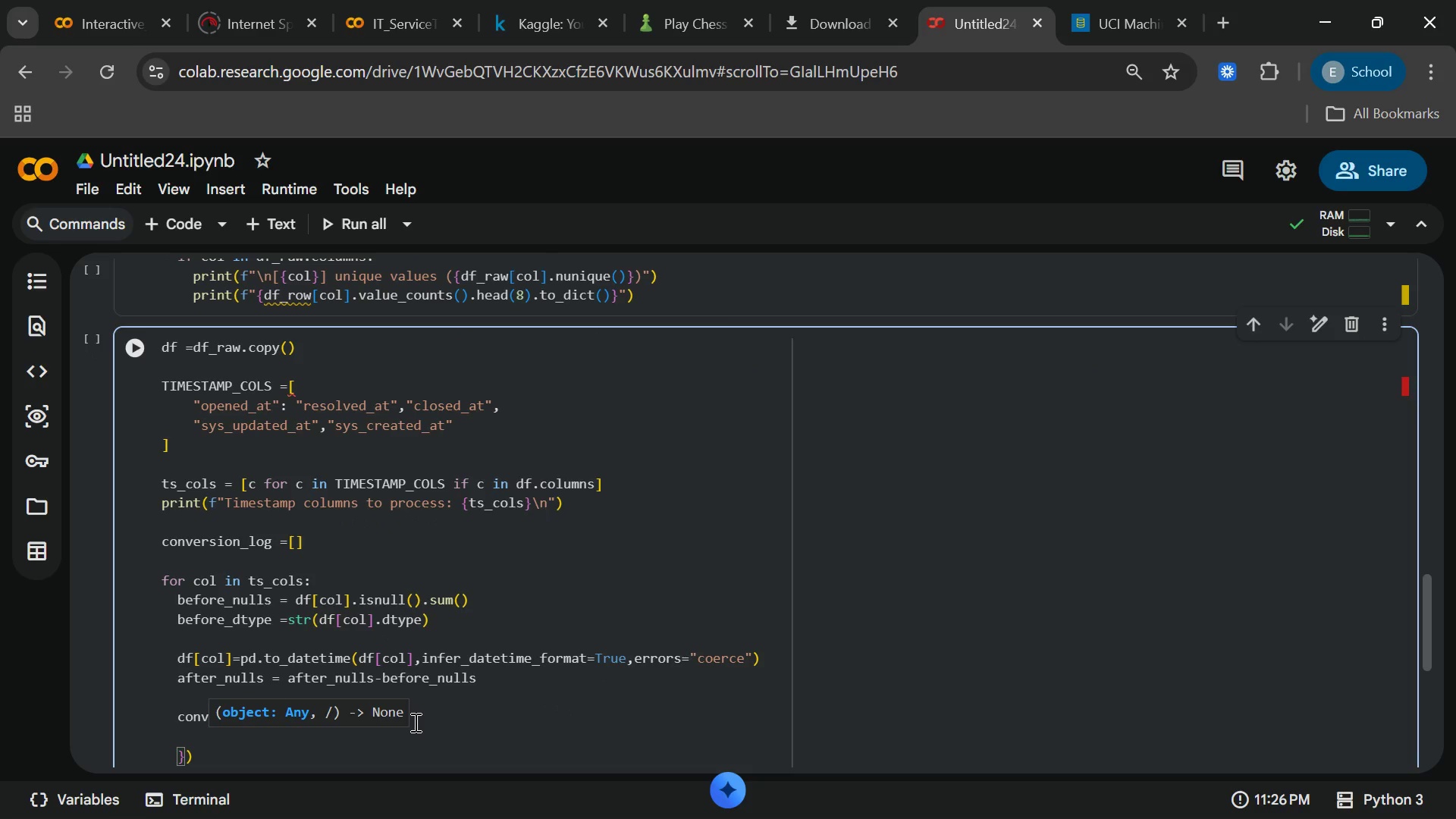 
wait(12.2)
 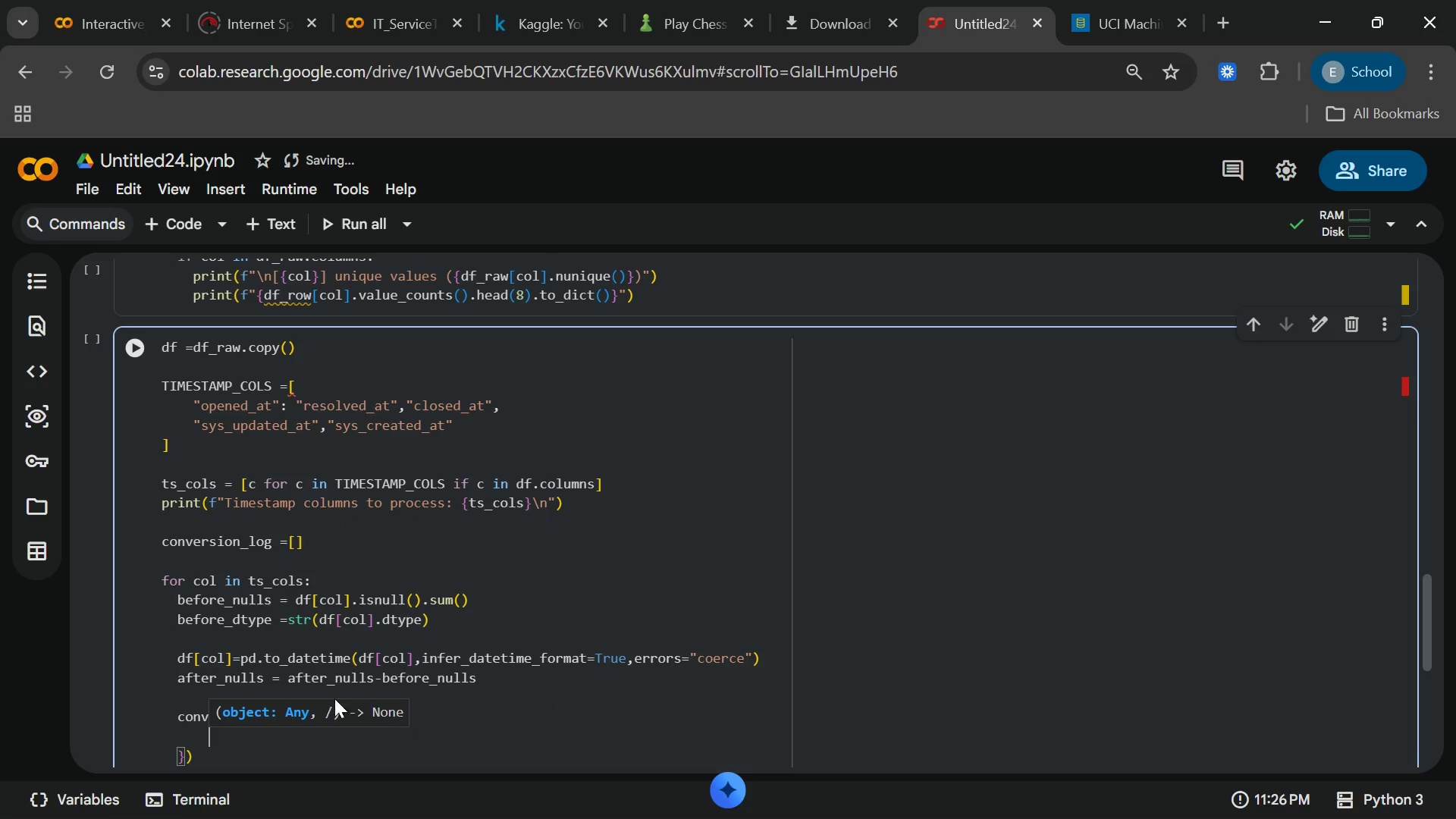 
type("column)
 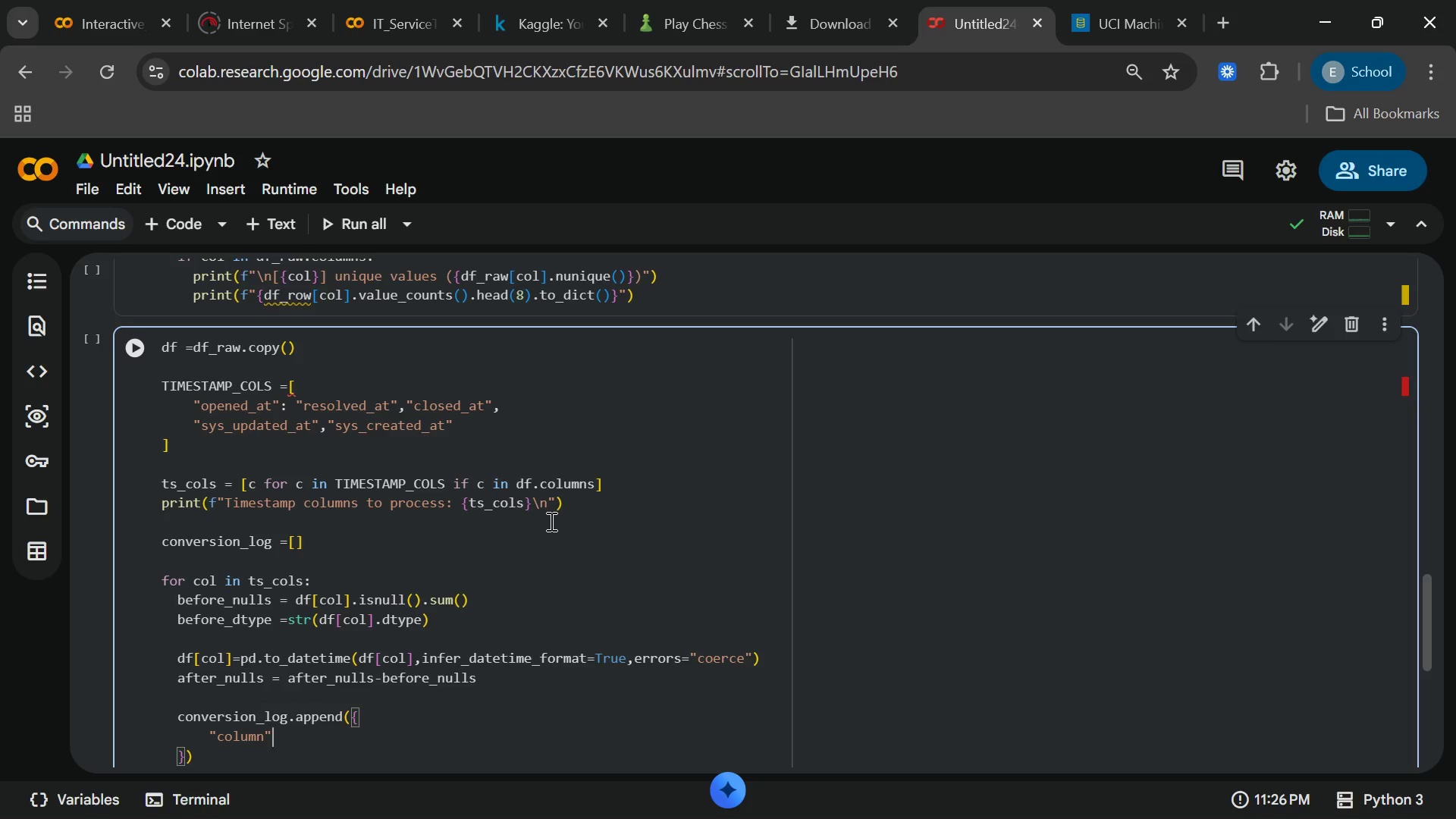 
key(ArrowRight)
 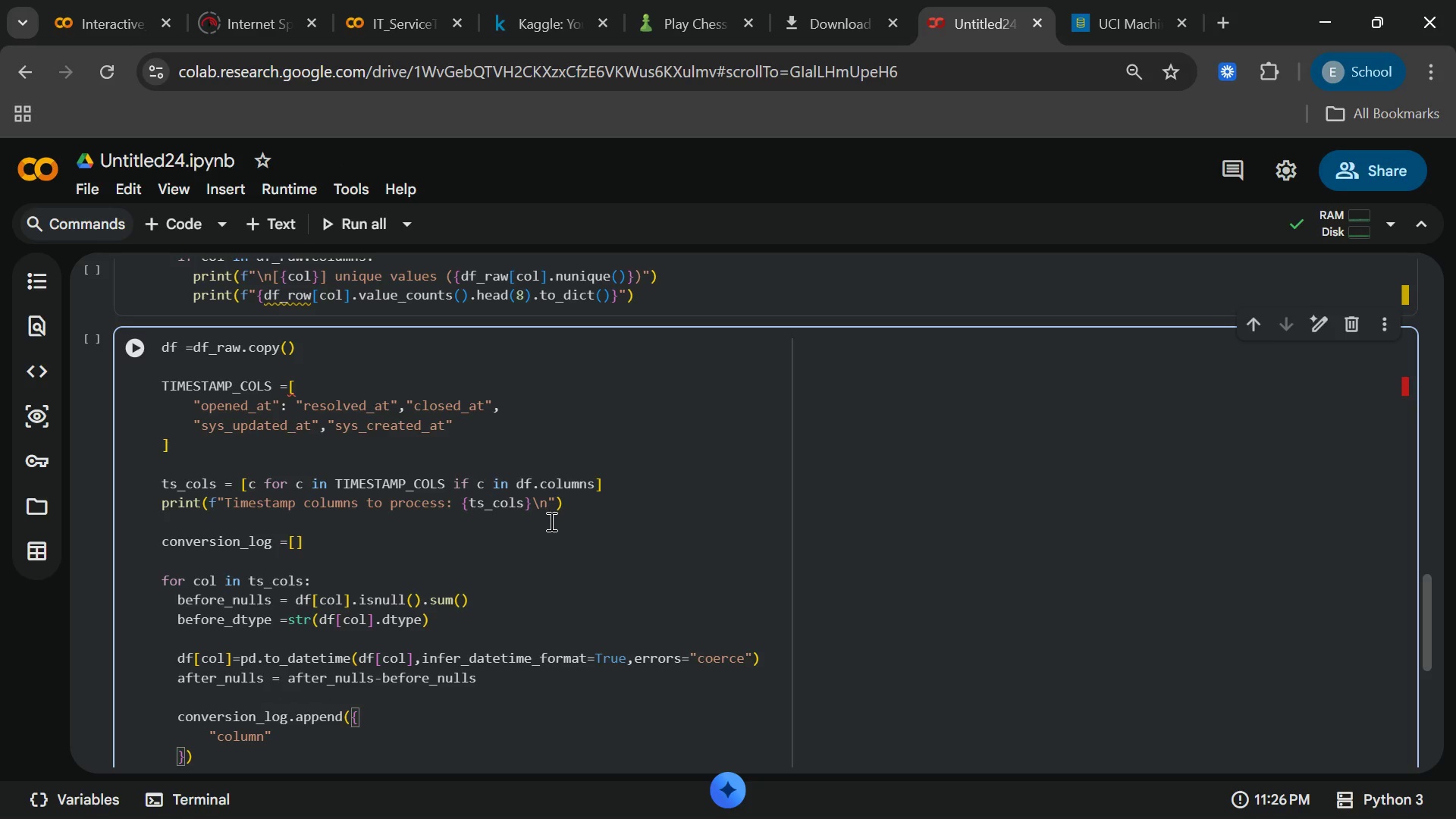 
type(:col,)
 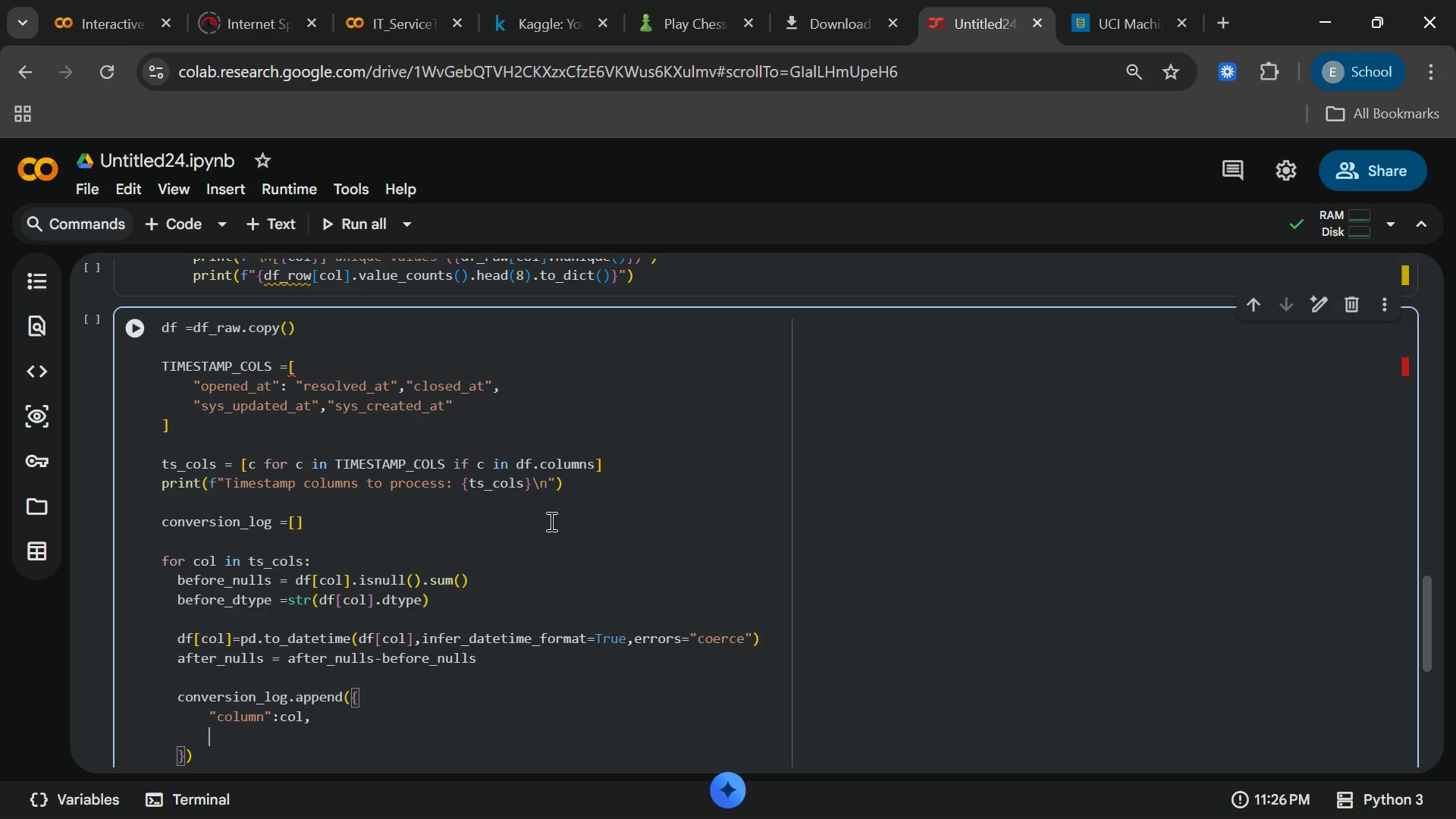 
key(Enter)
 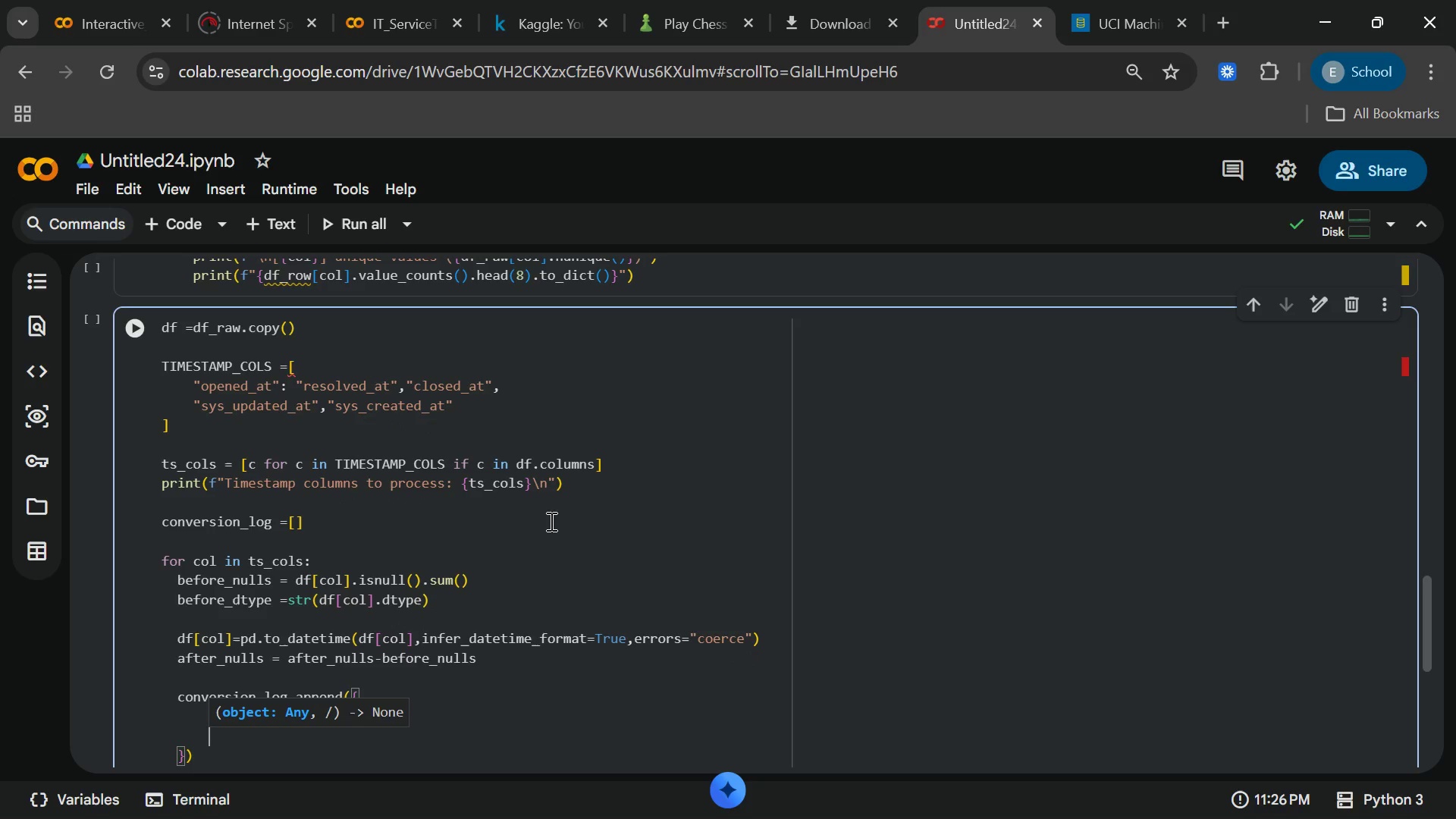 
type("Bedore)
key(Backspace)
key(Backspace)
key(Backspace)
key(Backspace)
type(fore)
 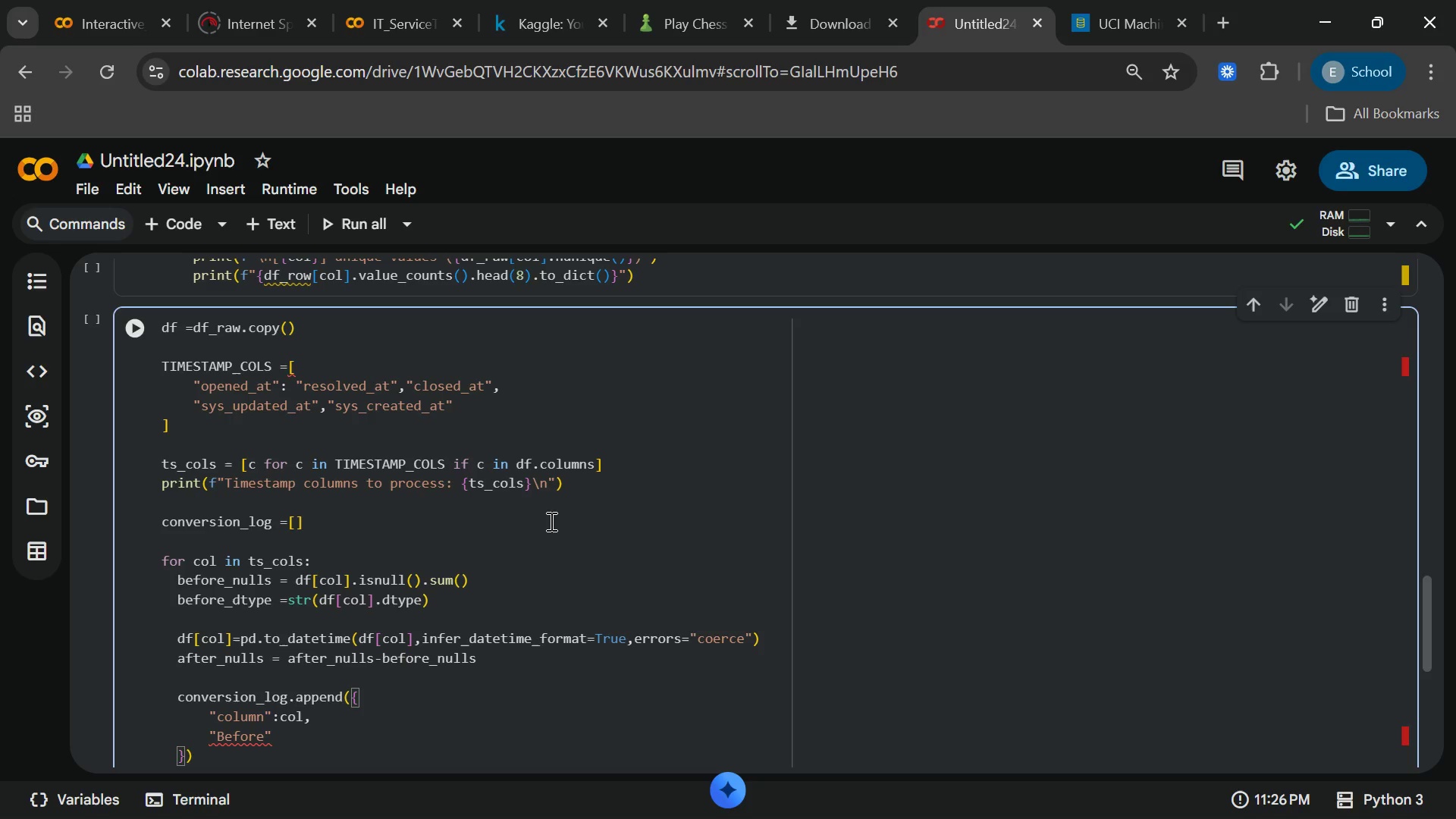 
type( D)
key(Backspace)
type(dType)
 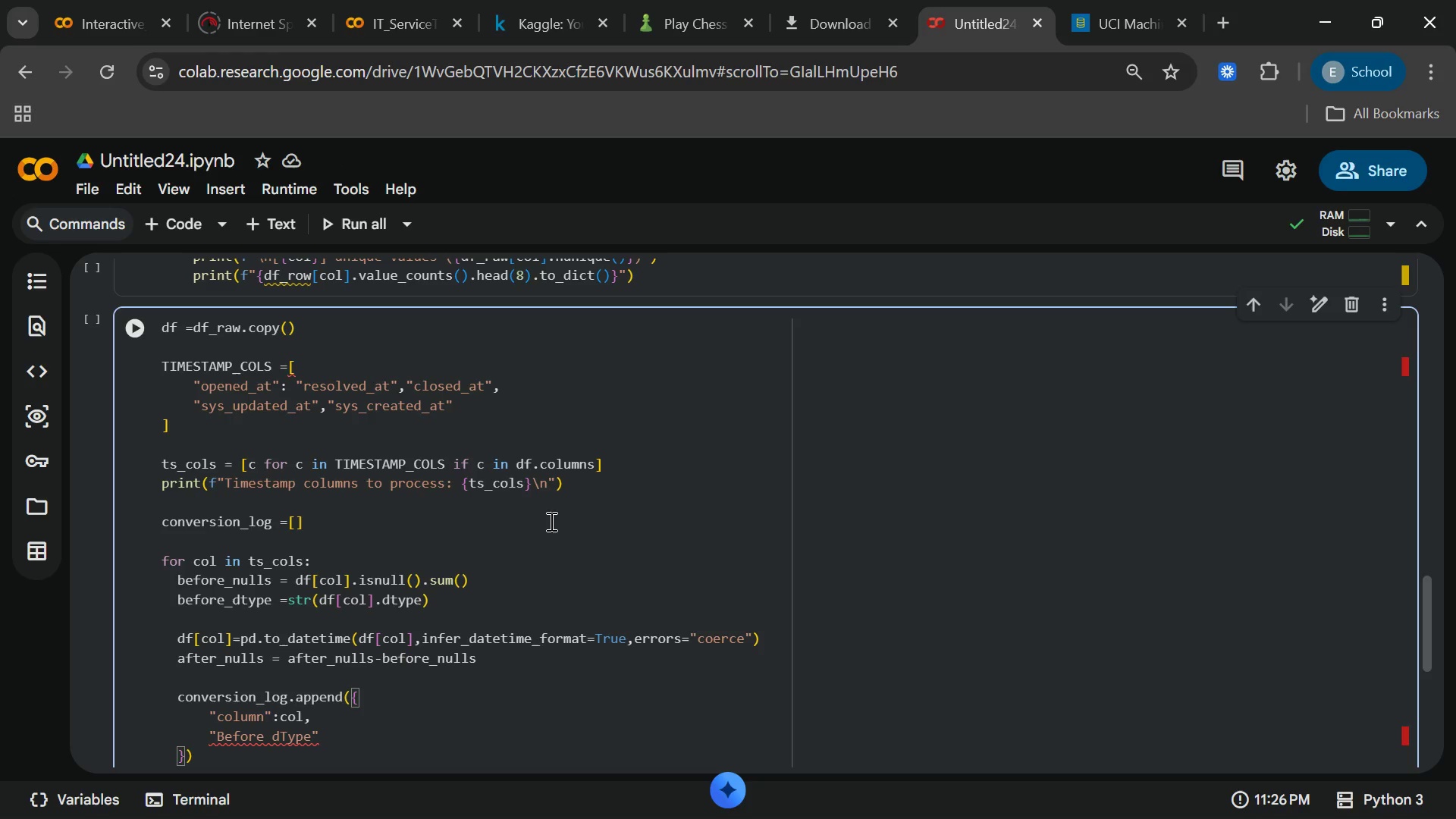 
wait(5.52)
 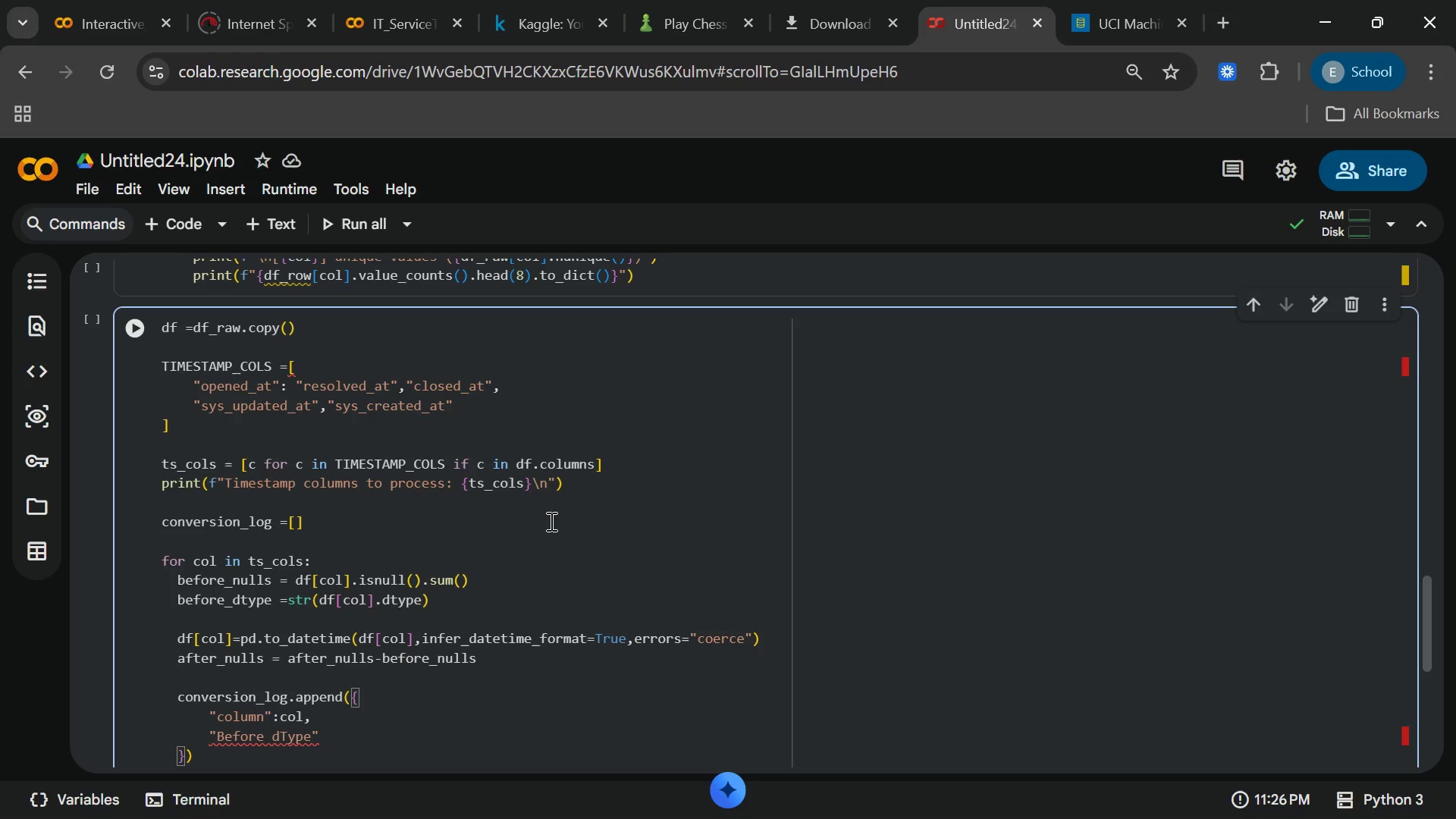 
key(ArrowUp)
 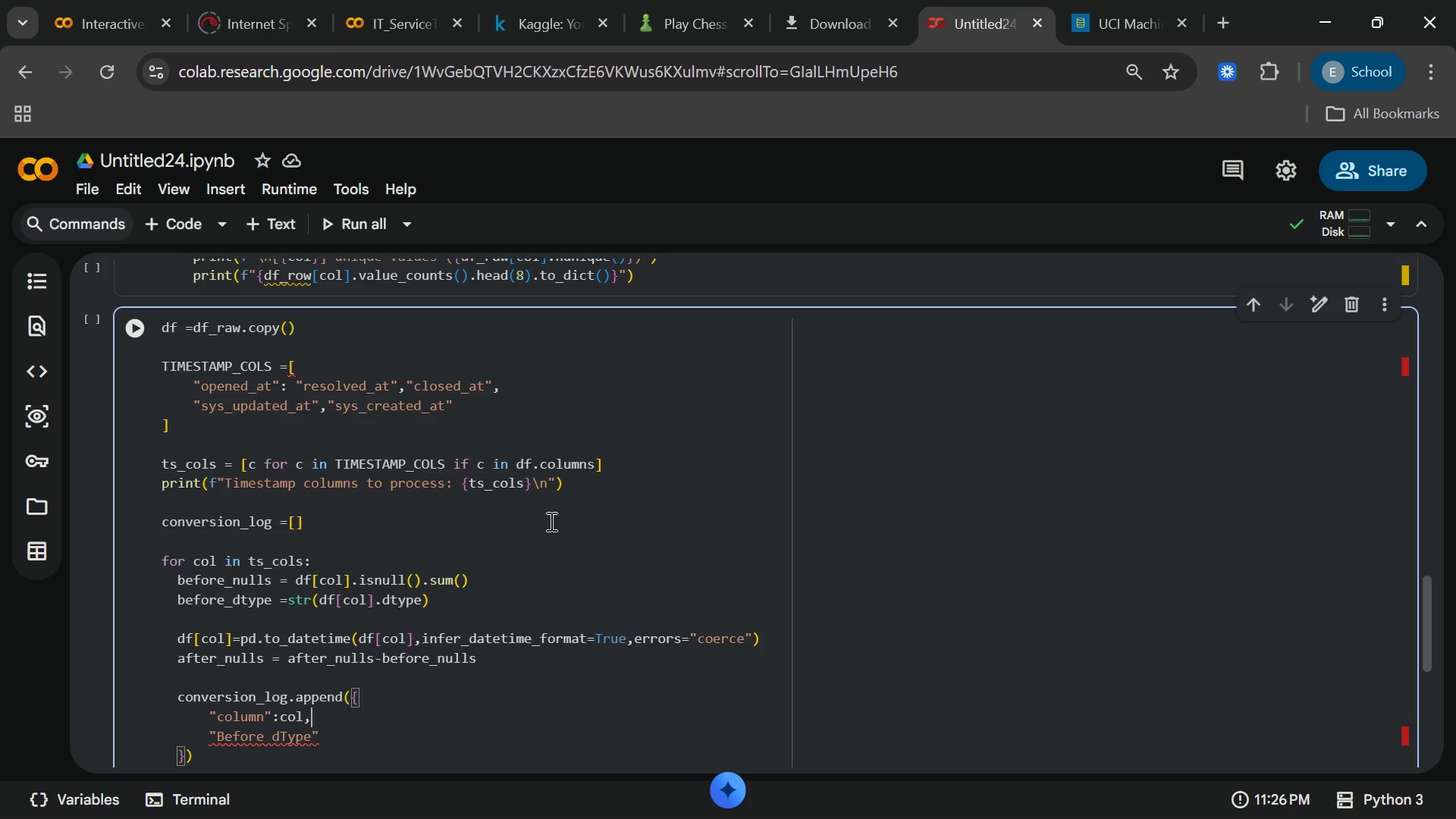 
key(ArrowDown)
 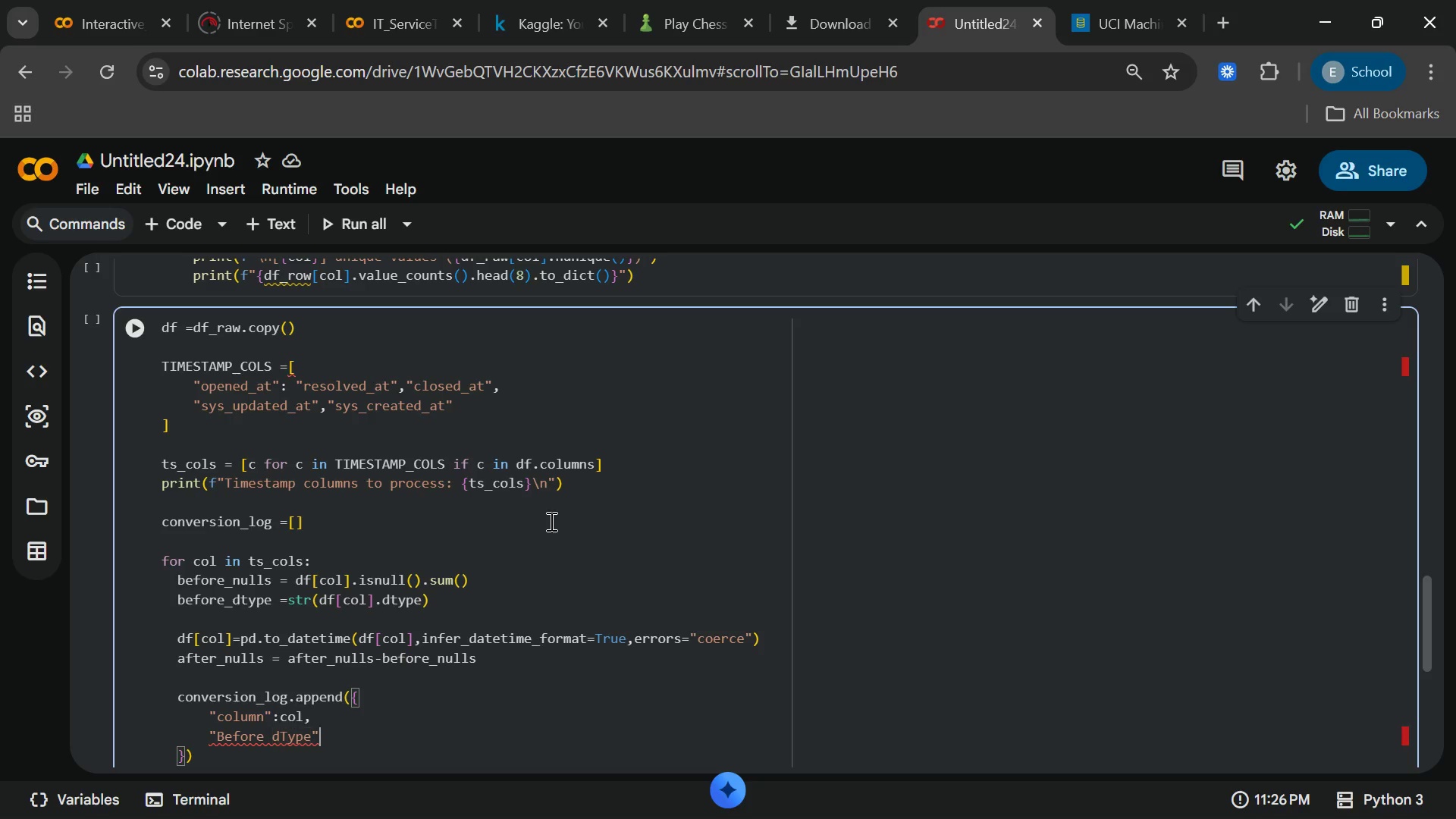 
key(ArrowRight)
 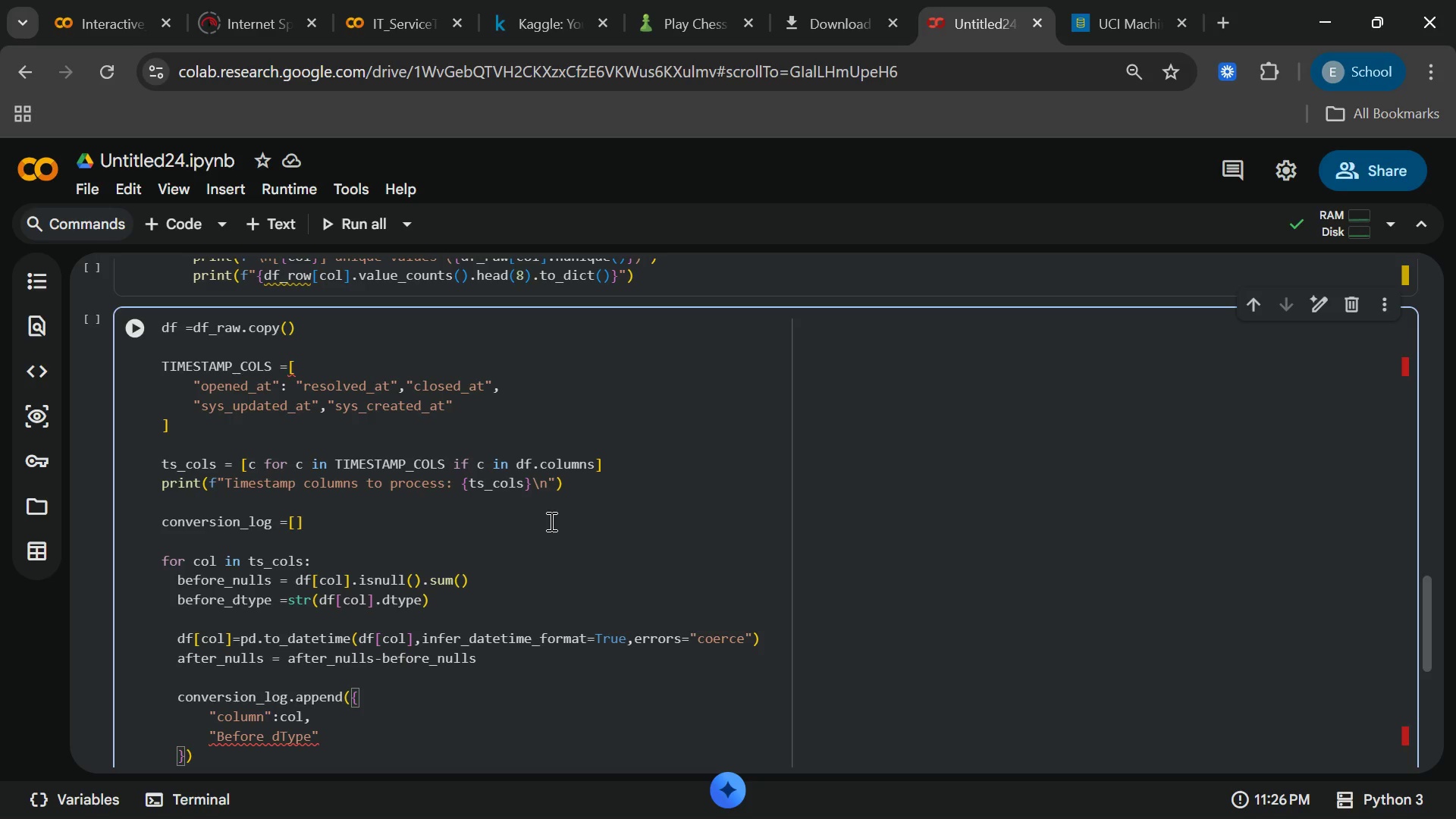 
key(Shift+Semicolon)
 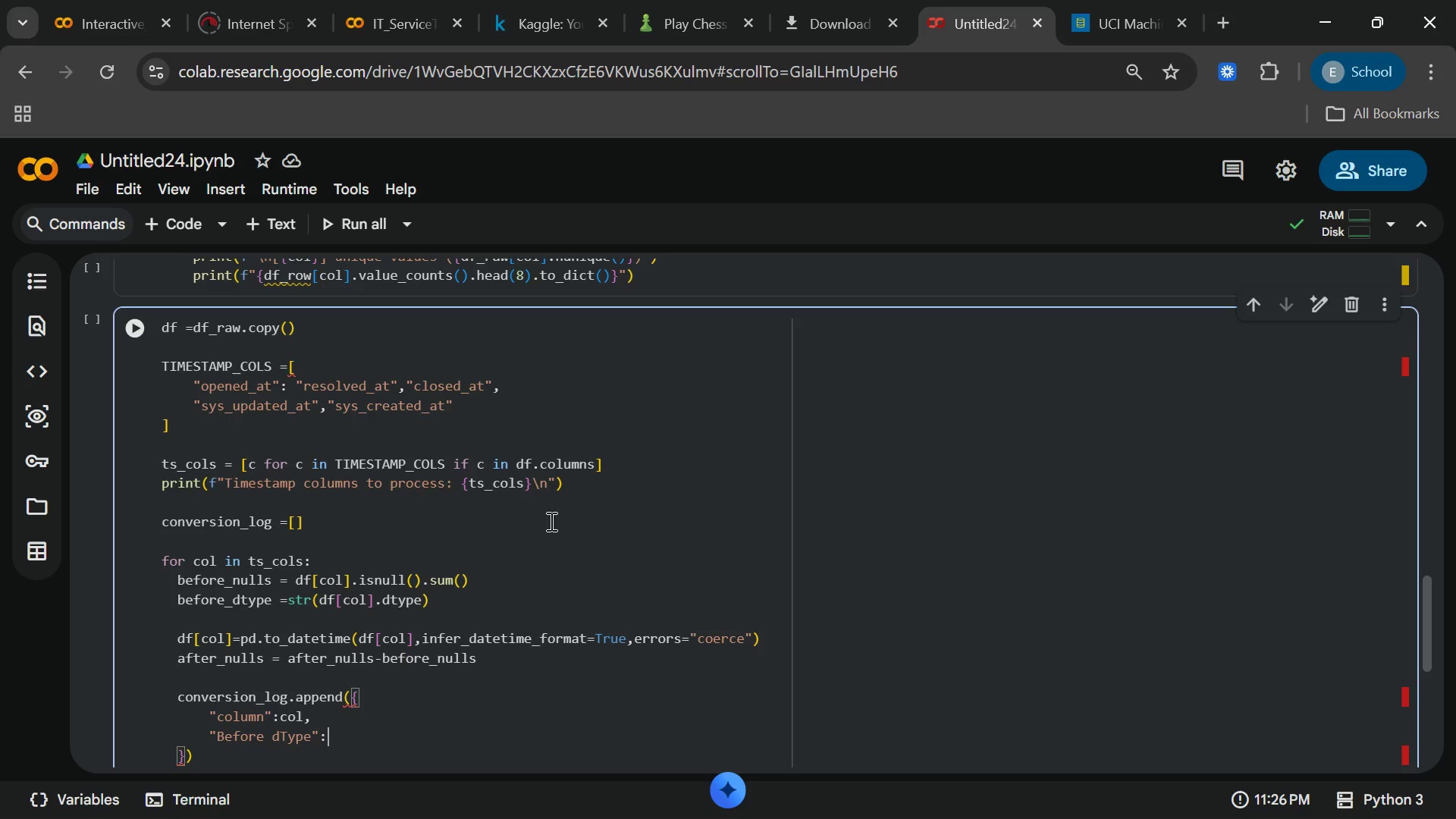 
wait(5.25)
 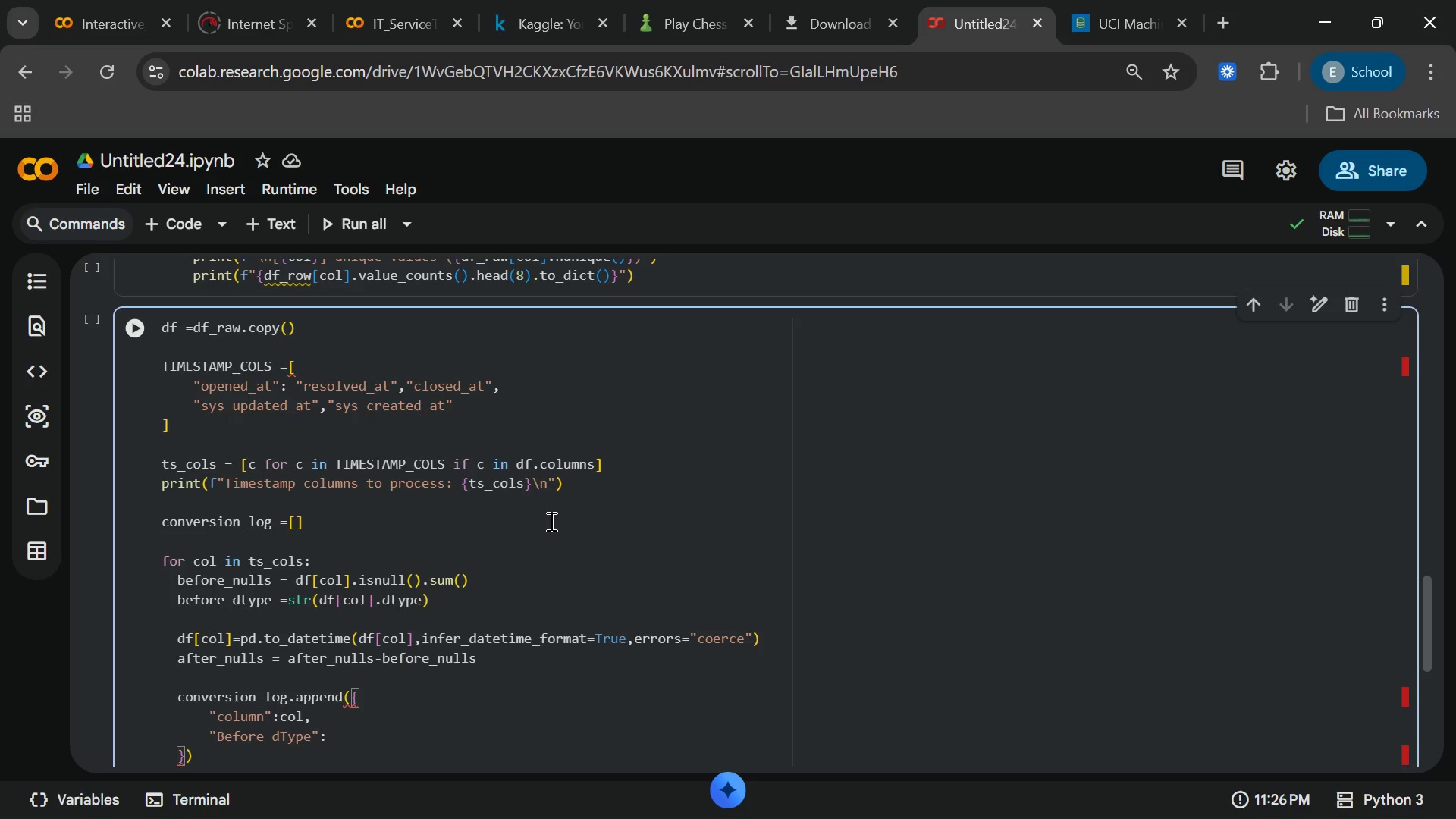 
type(before)
 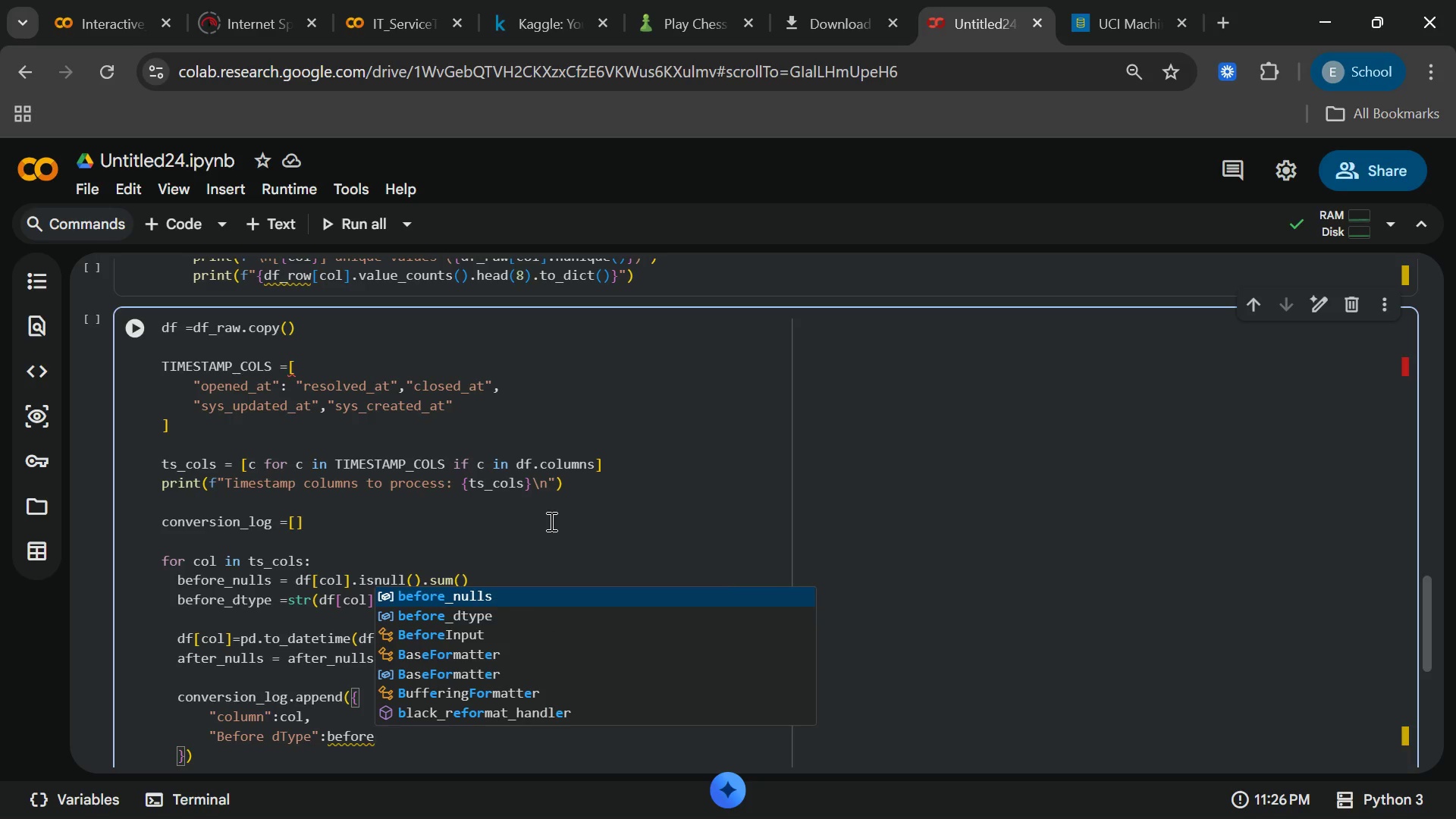 
type(_dtype)
 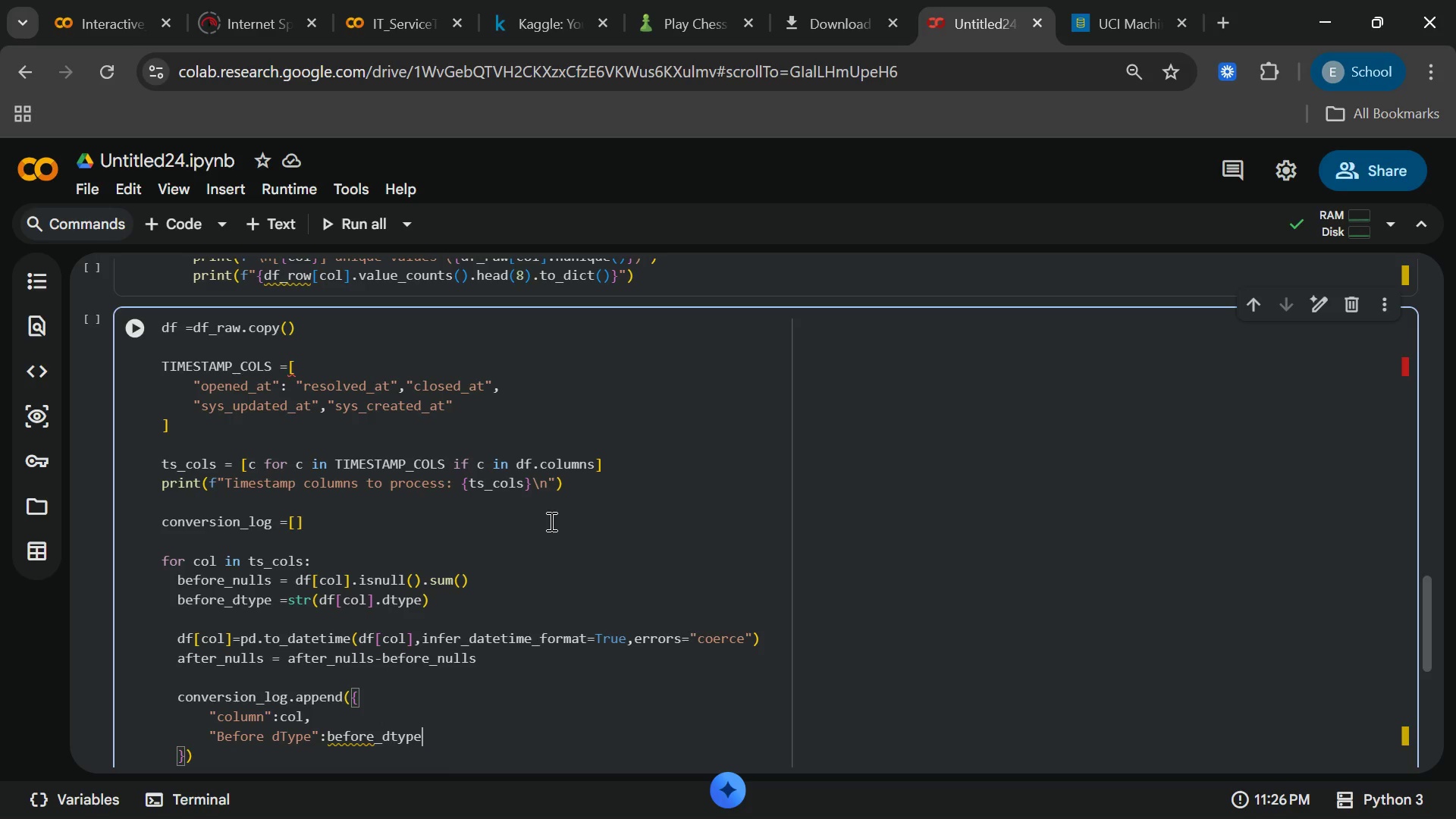 
key(Enter)
 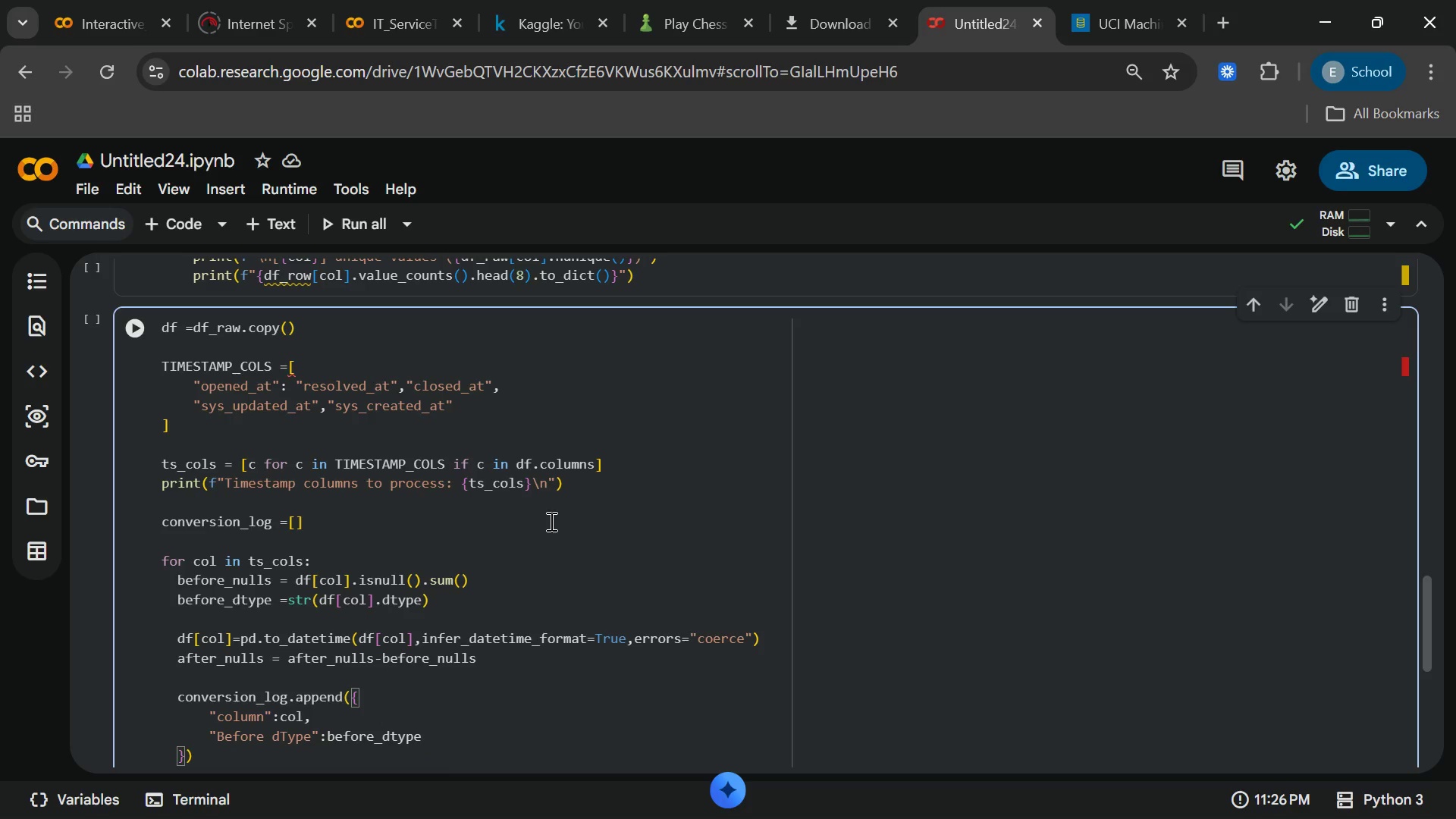 
wait(5.2)
 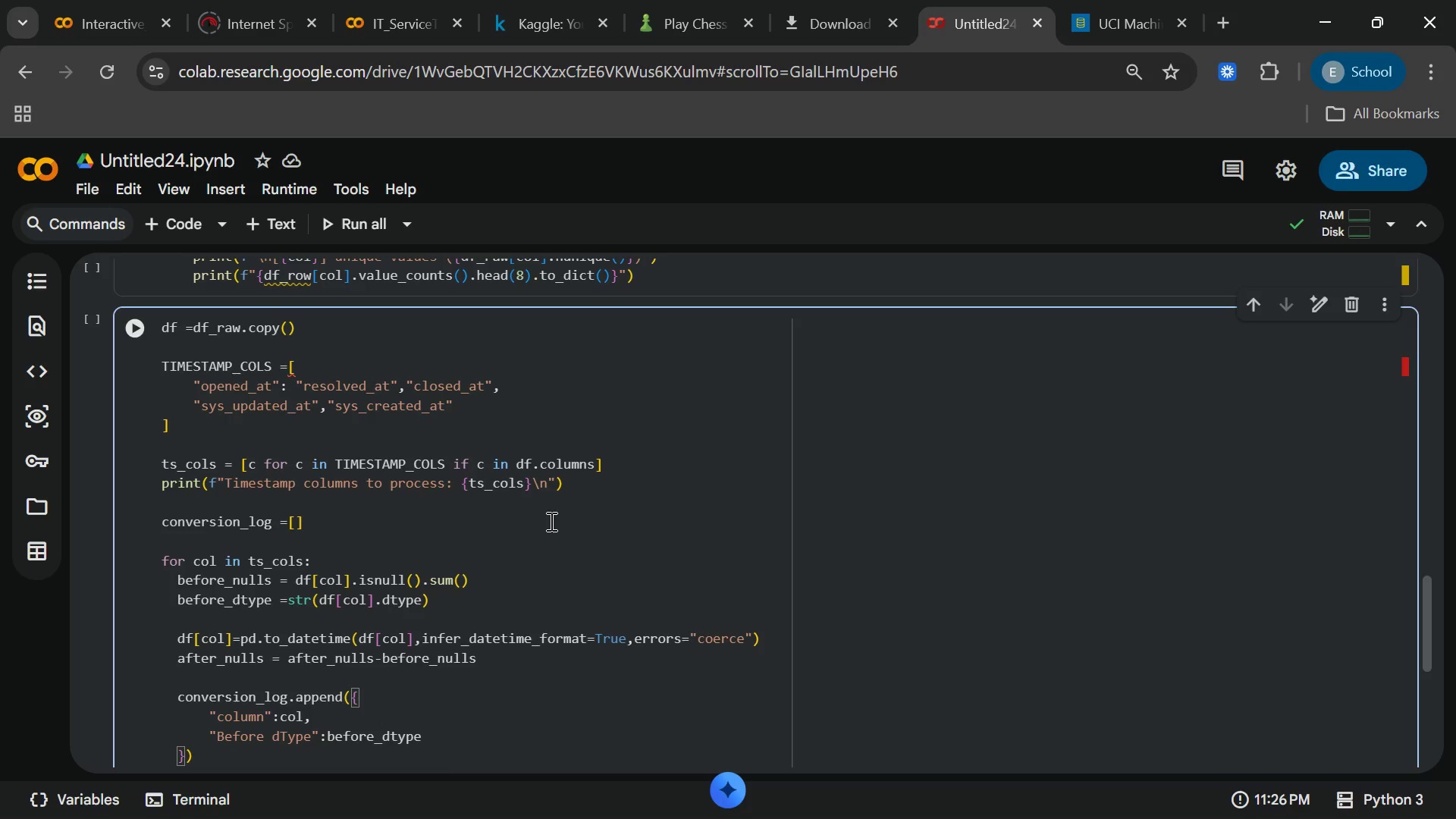 
key(Comma)
 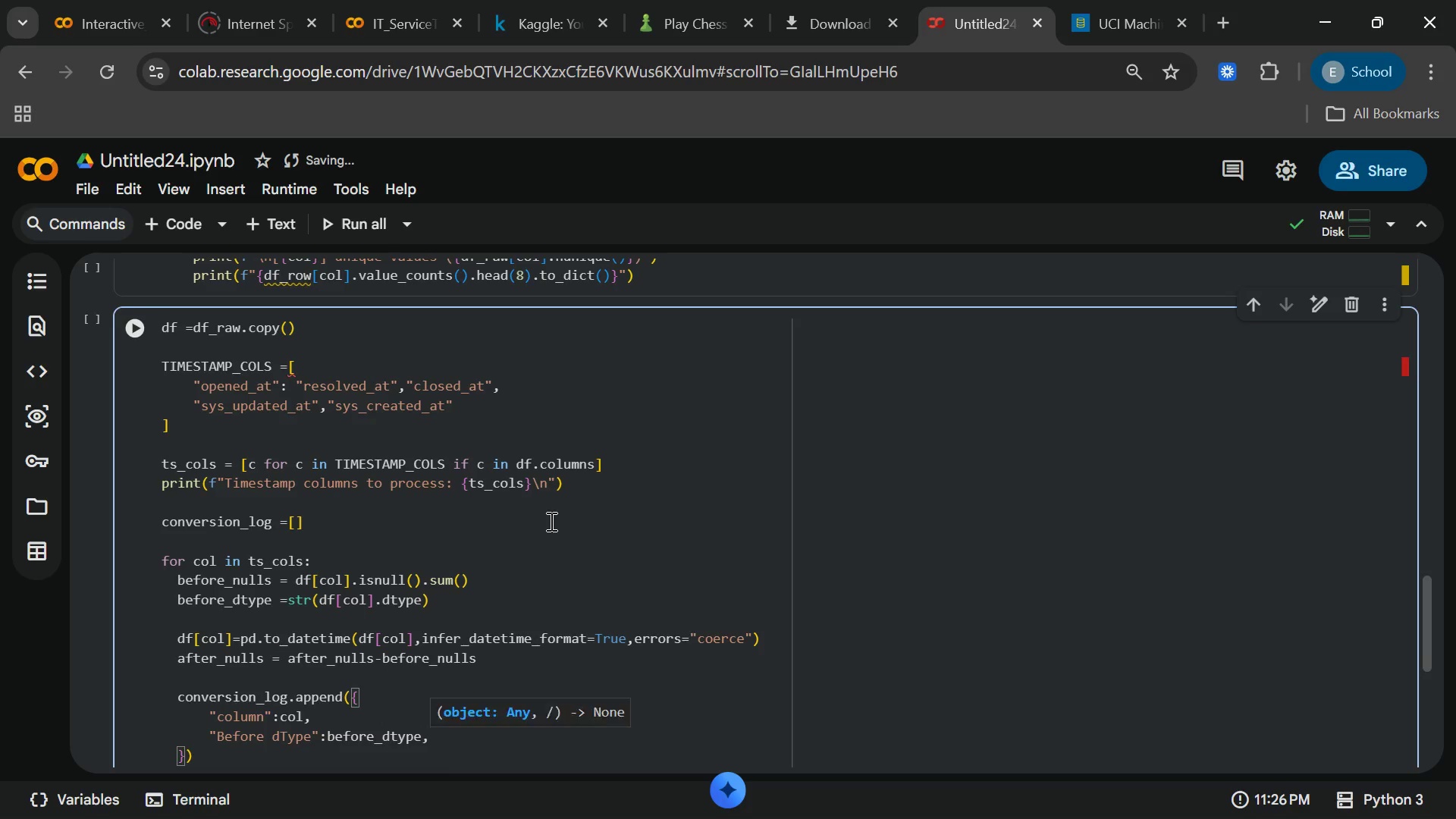 
key(Enter)
 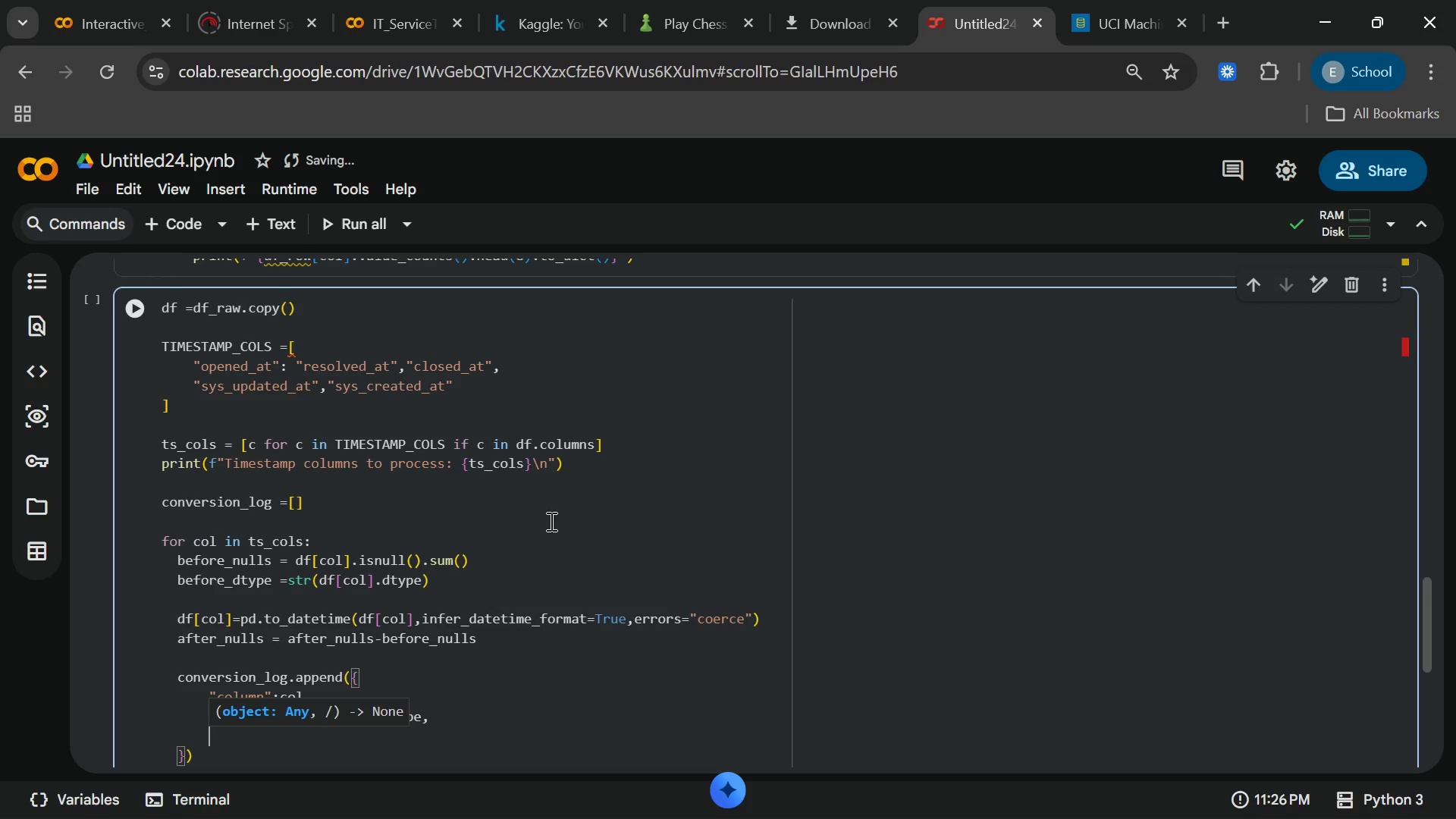 
type("aftrw)
key(Backspace)
key(Backspace)
type(we)
key(Backspace)
key(Backspace)
type(er dtype)
 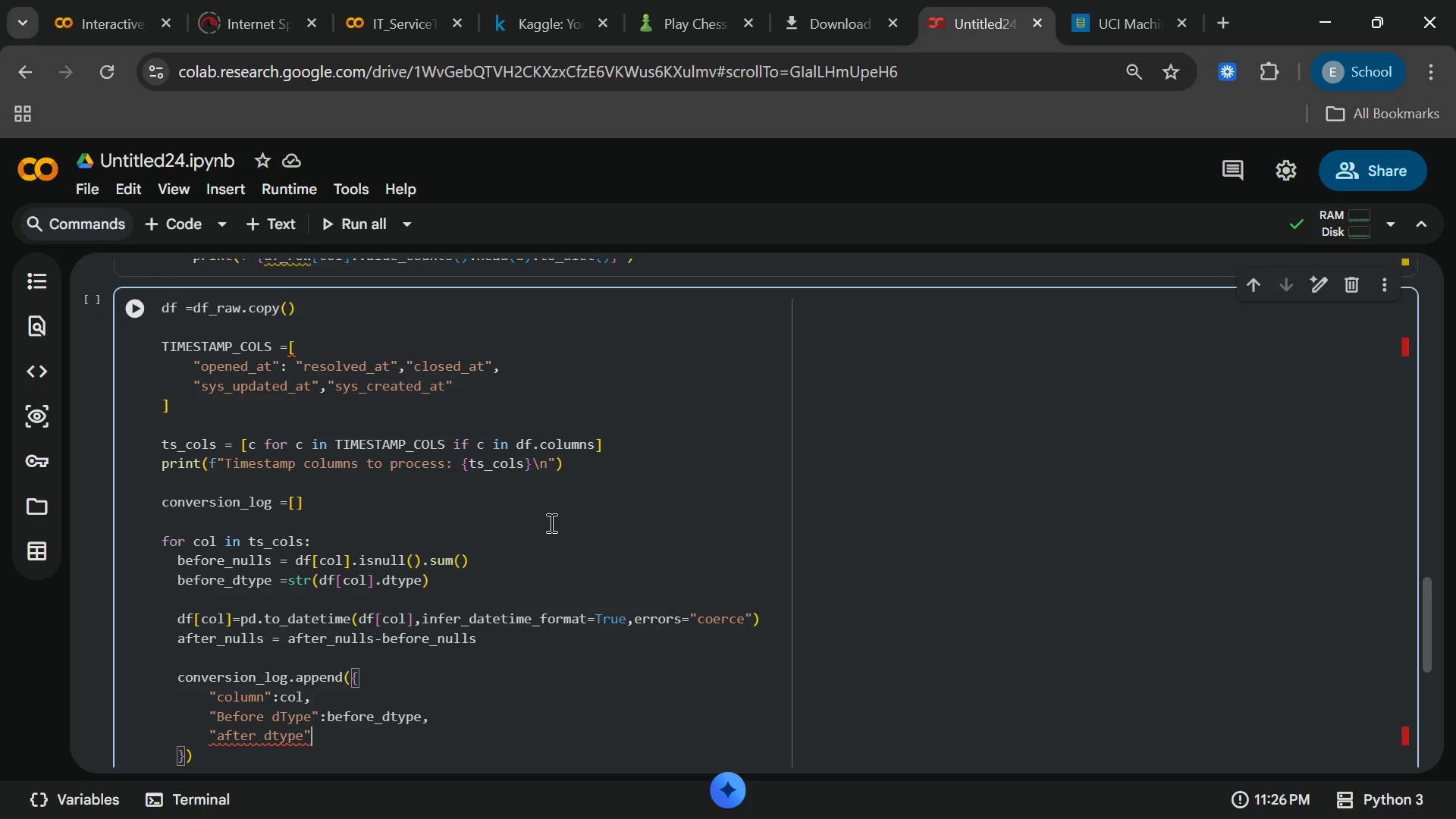 
key(ArrowRight)
 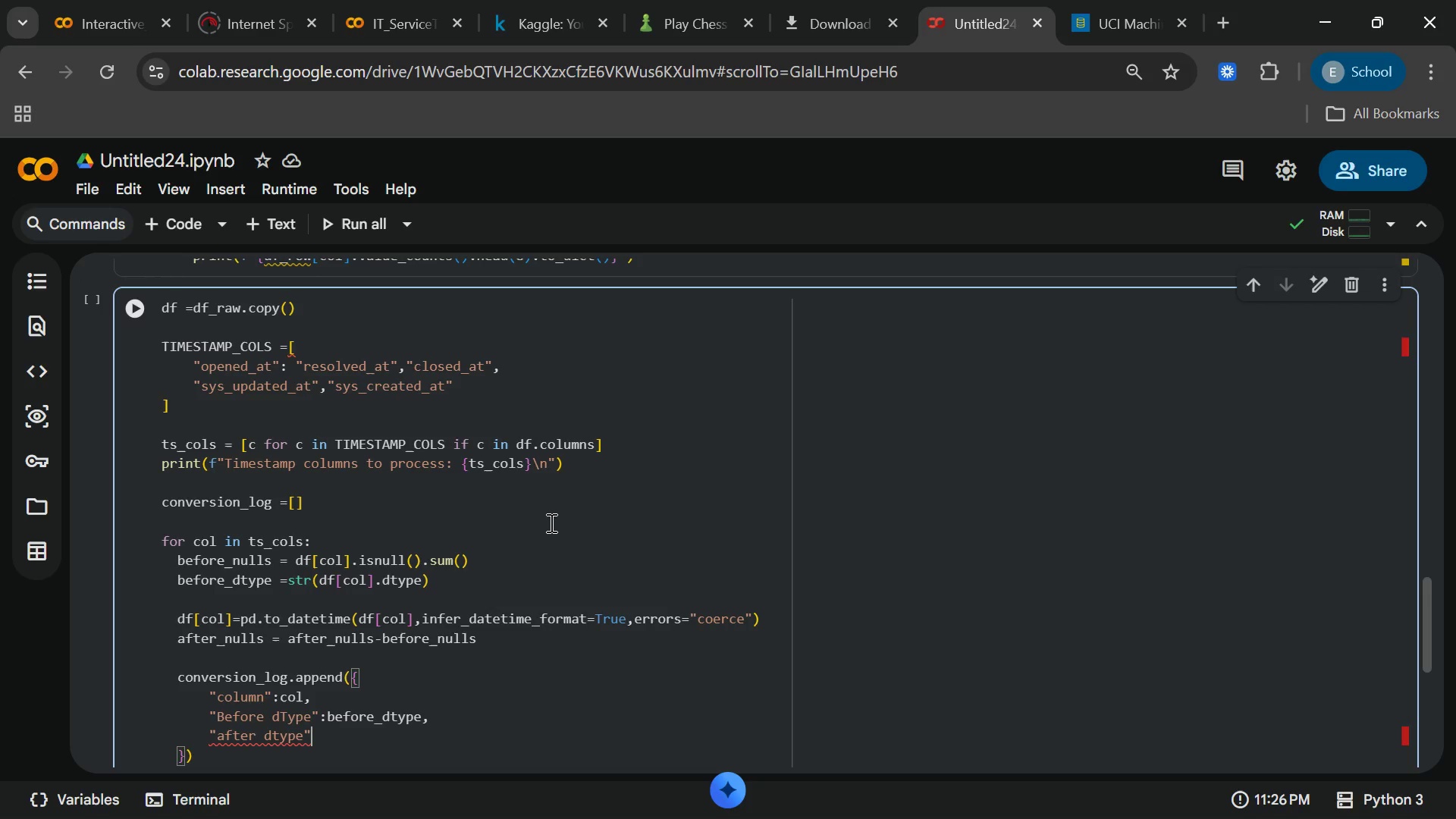 
key(Shift+Semicolon)
 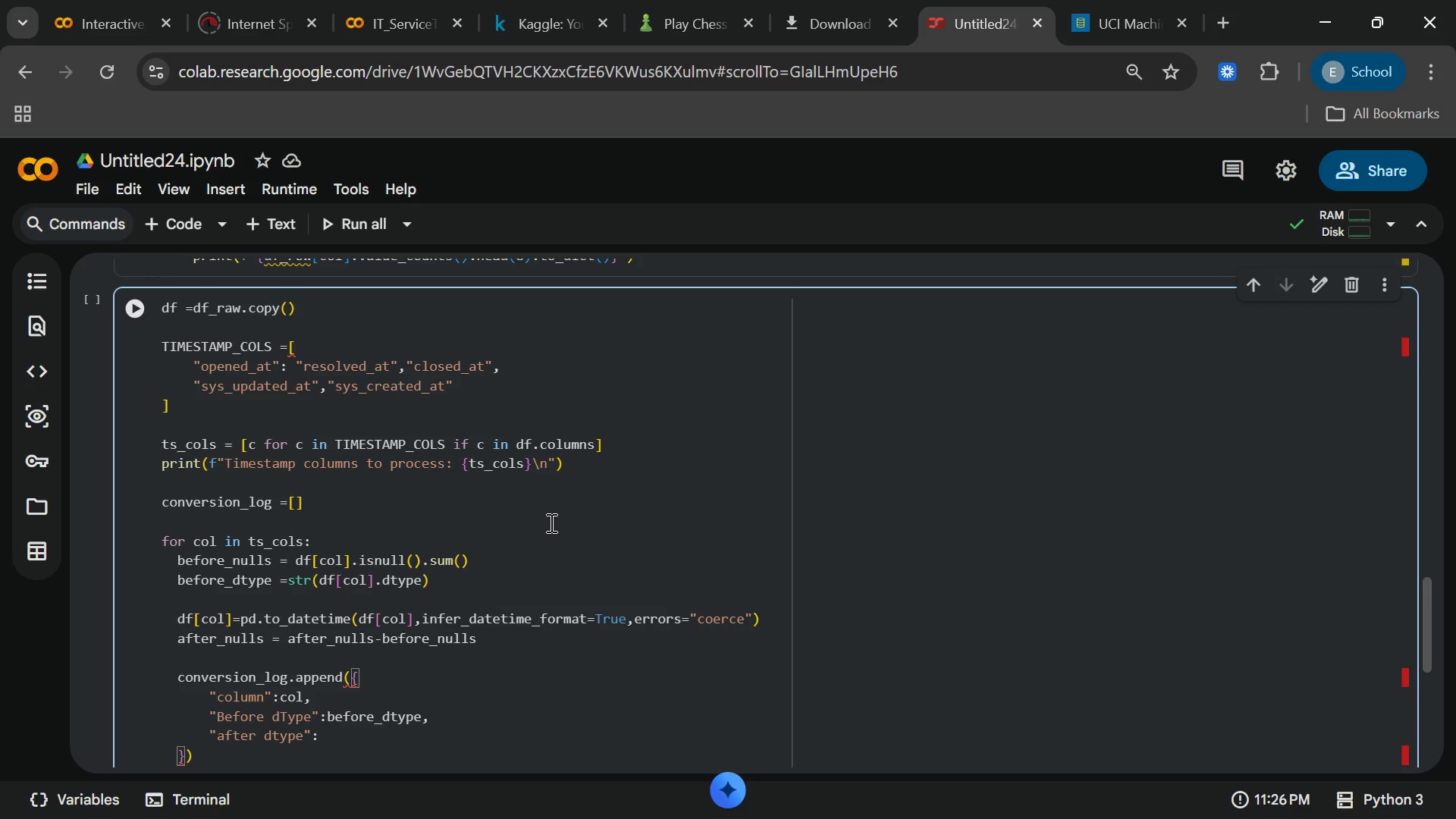 
wait(10.75)
 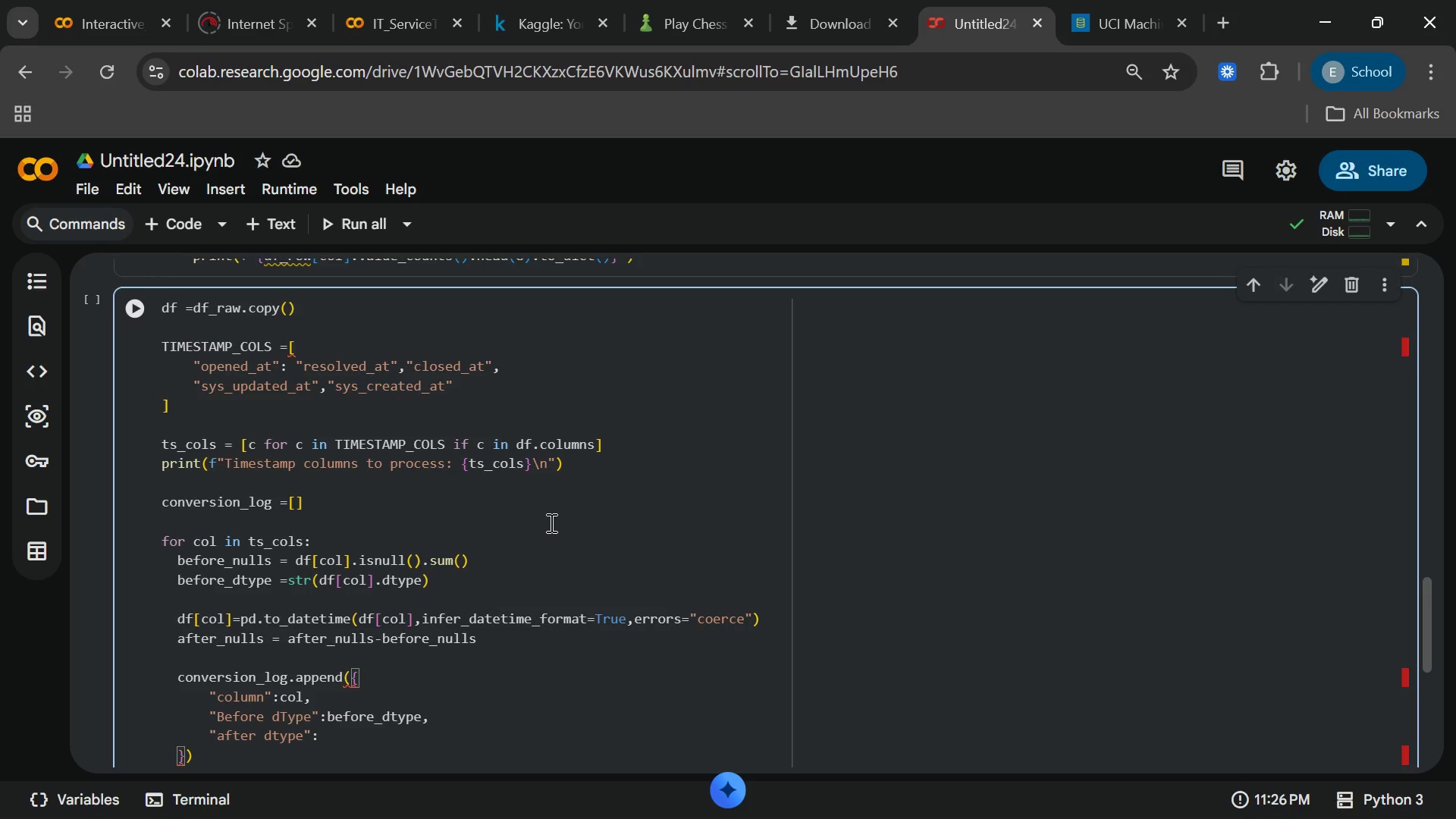 
type(after)
 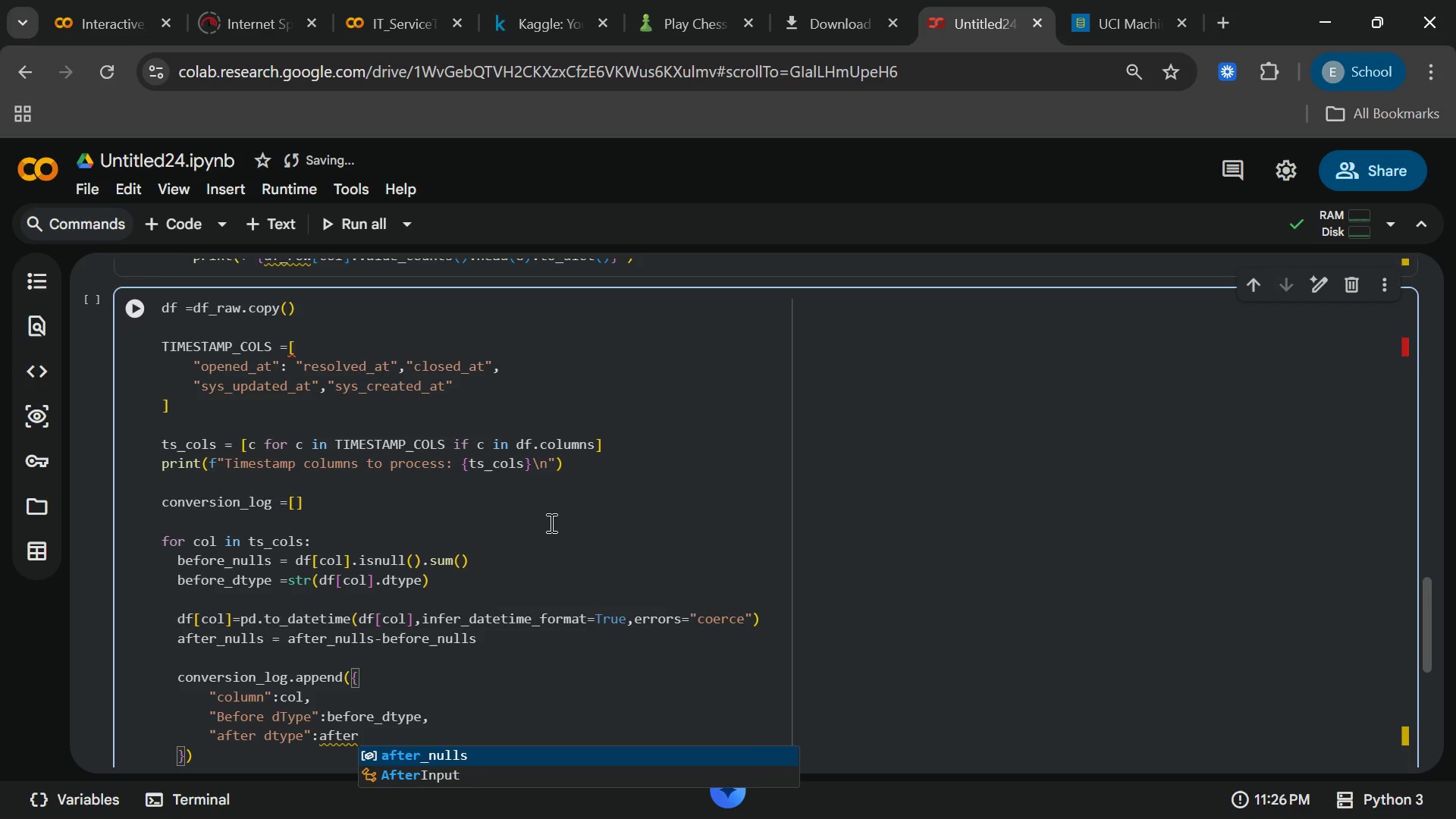 
wait(6.47)
 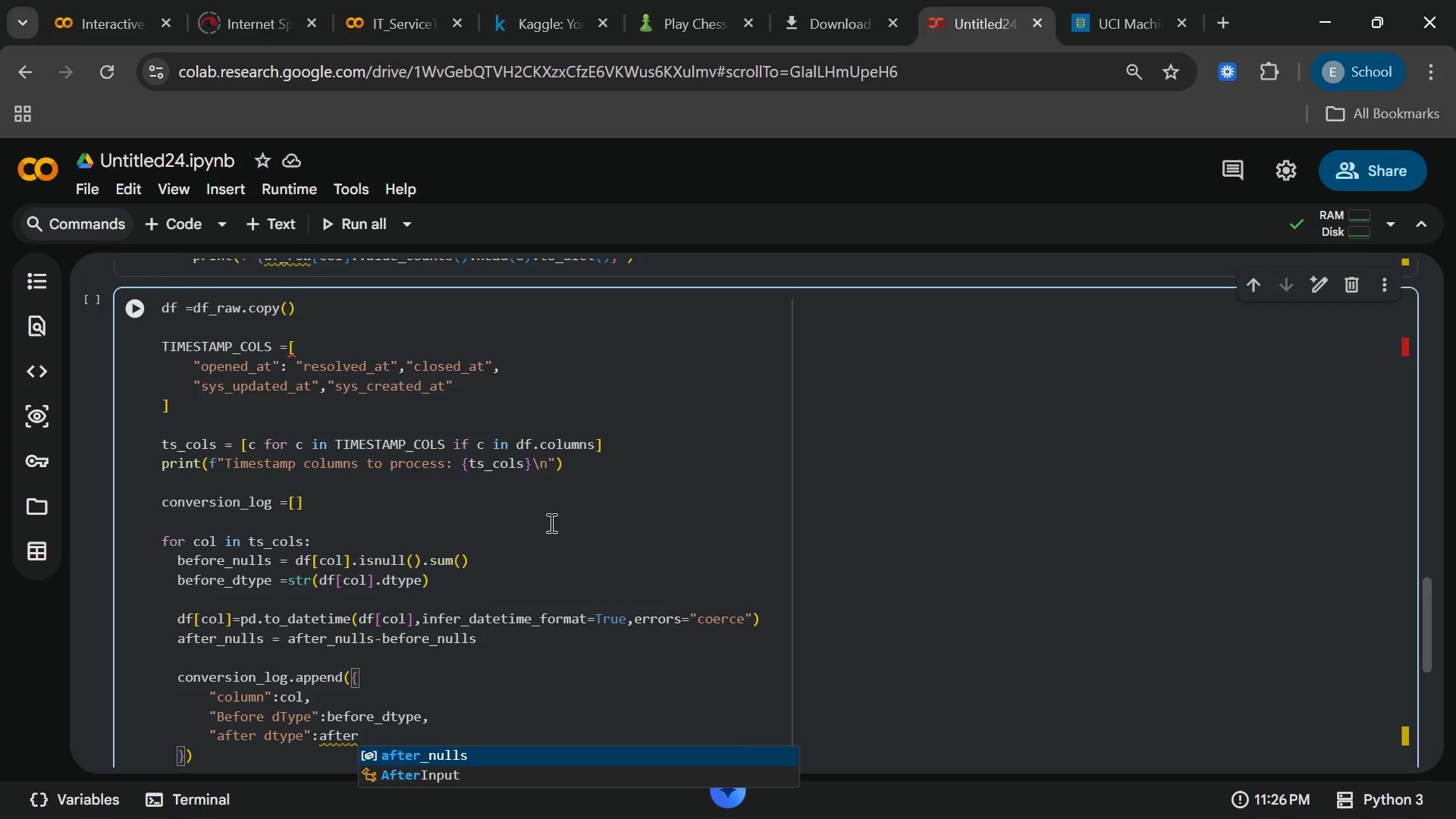 
type(_dtype)
 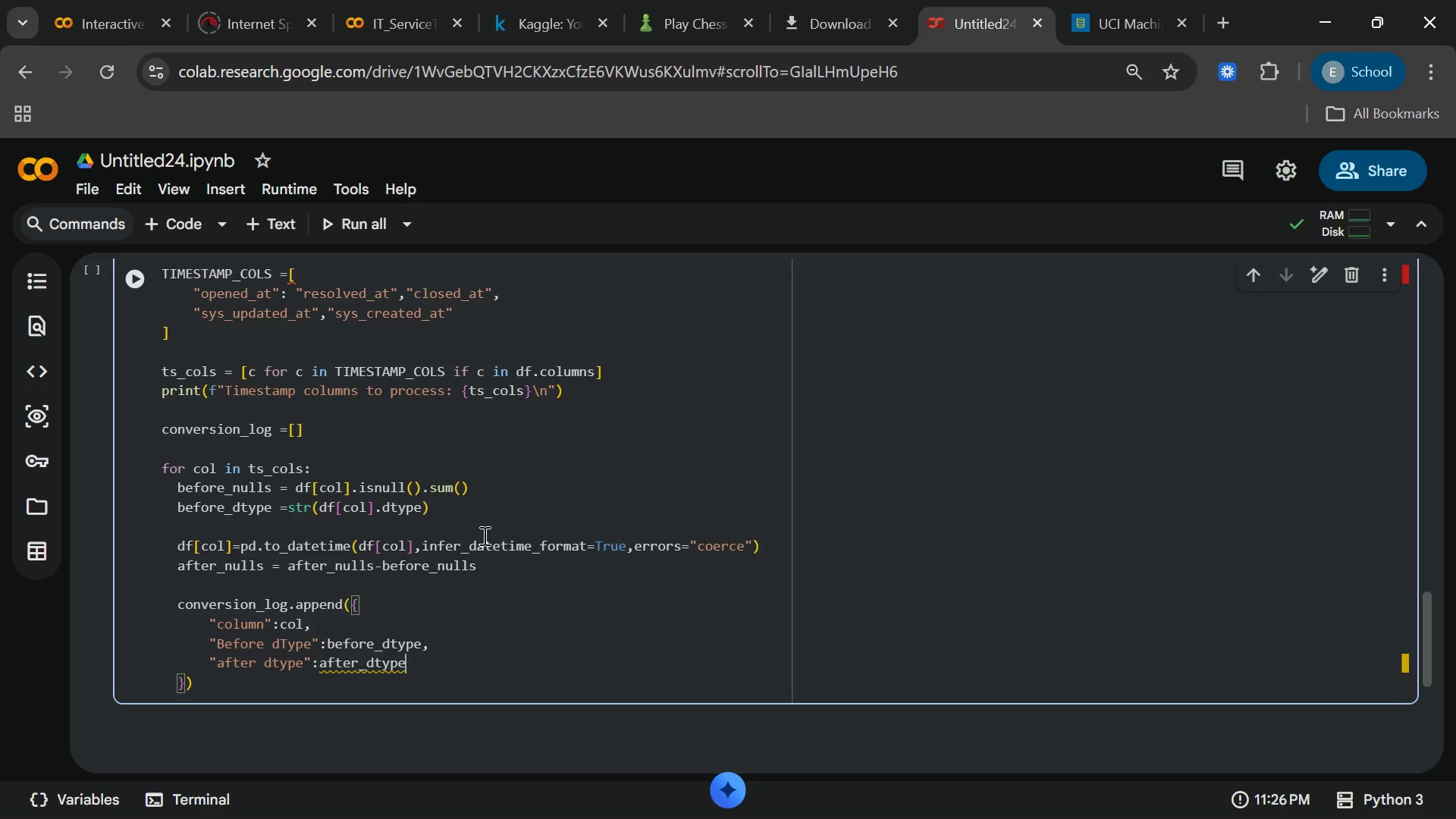 
wait(22.2)
 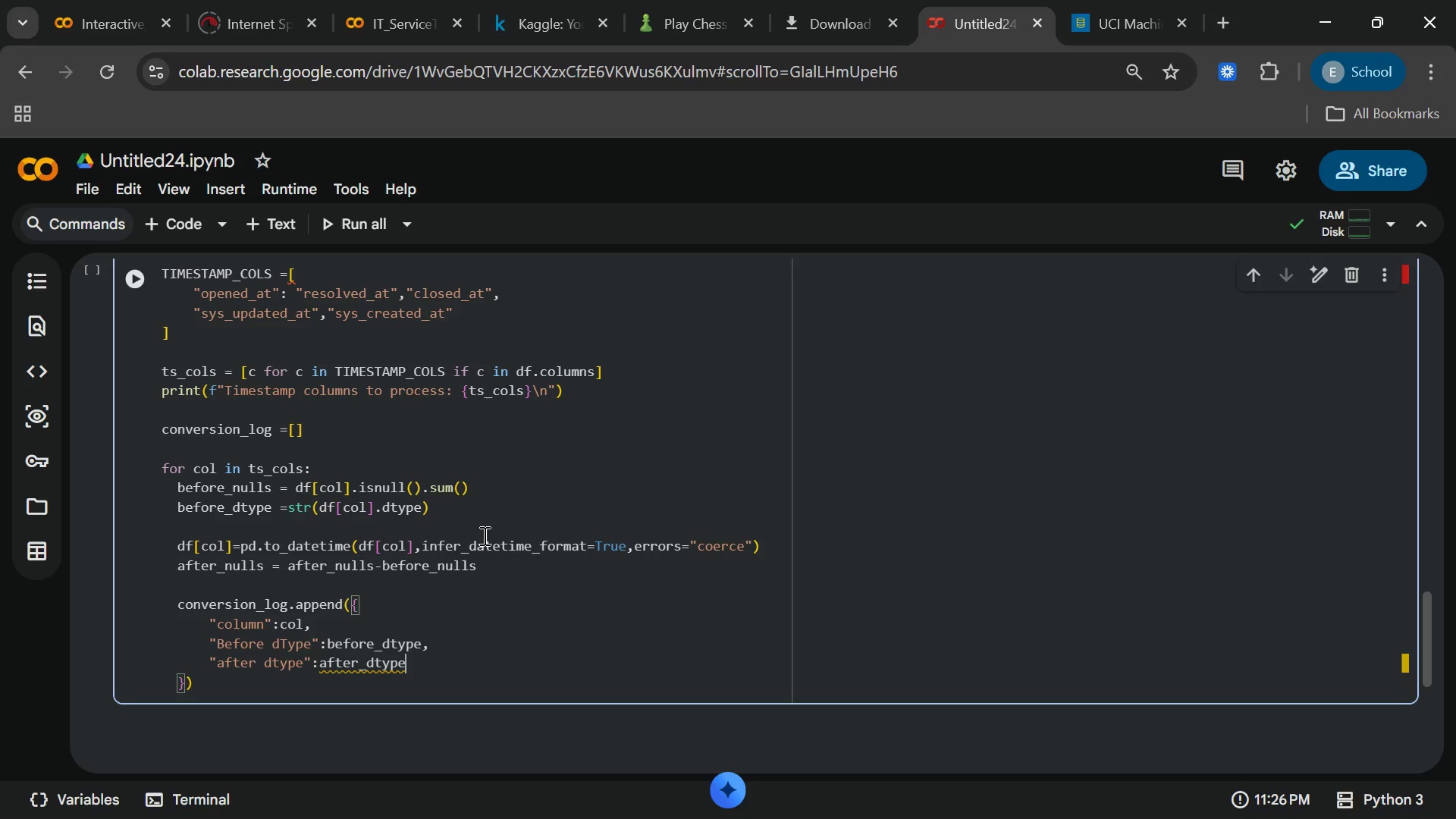 
key(Comma)
 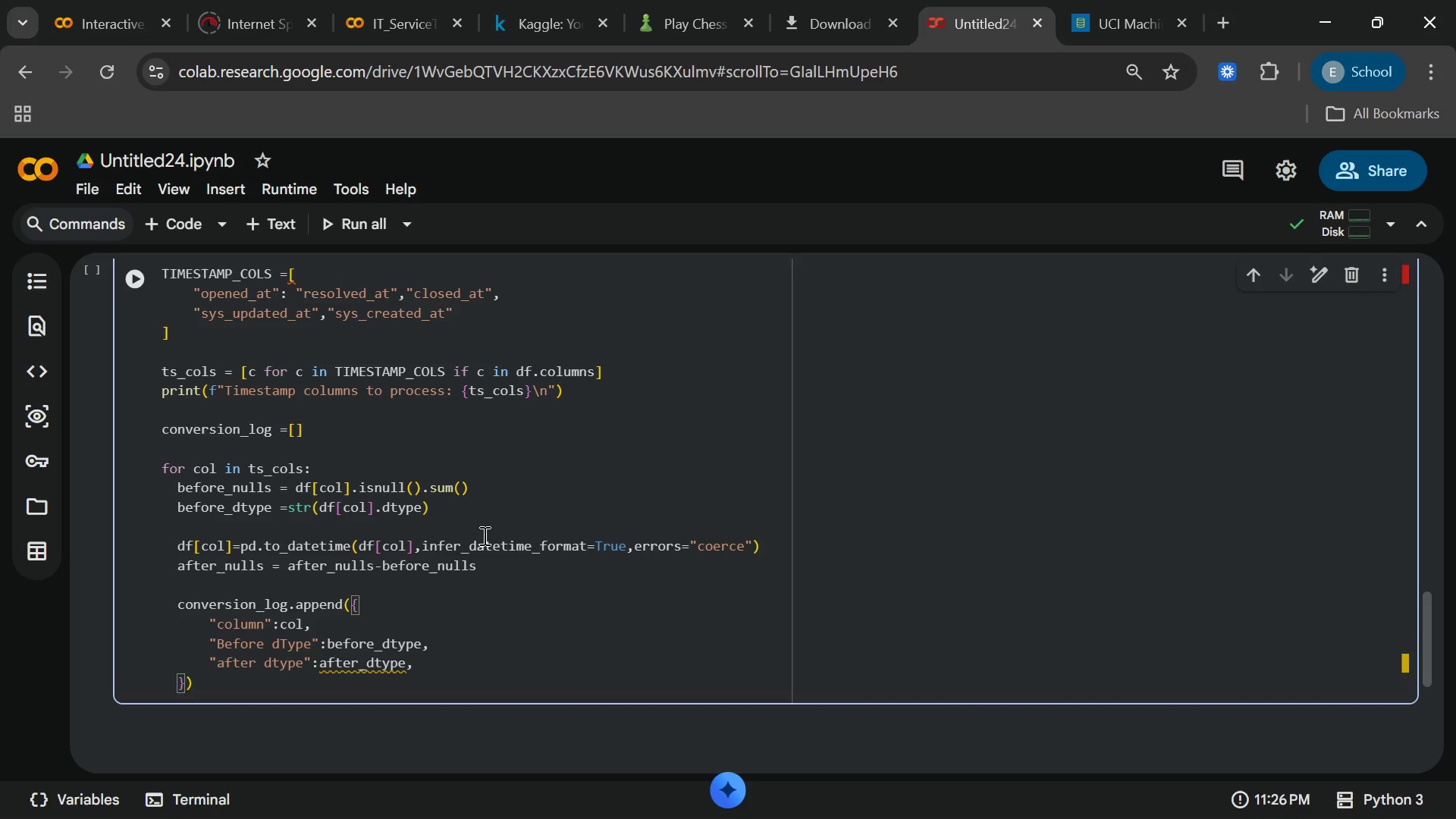 
key(Enter)
 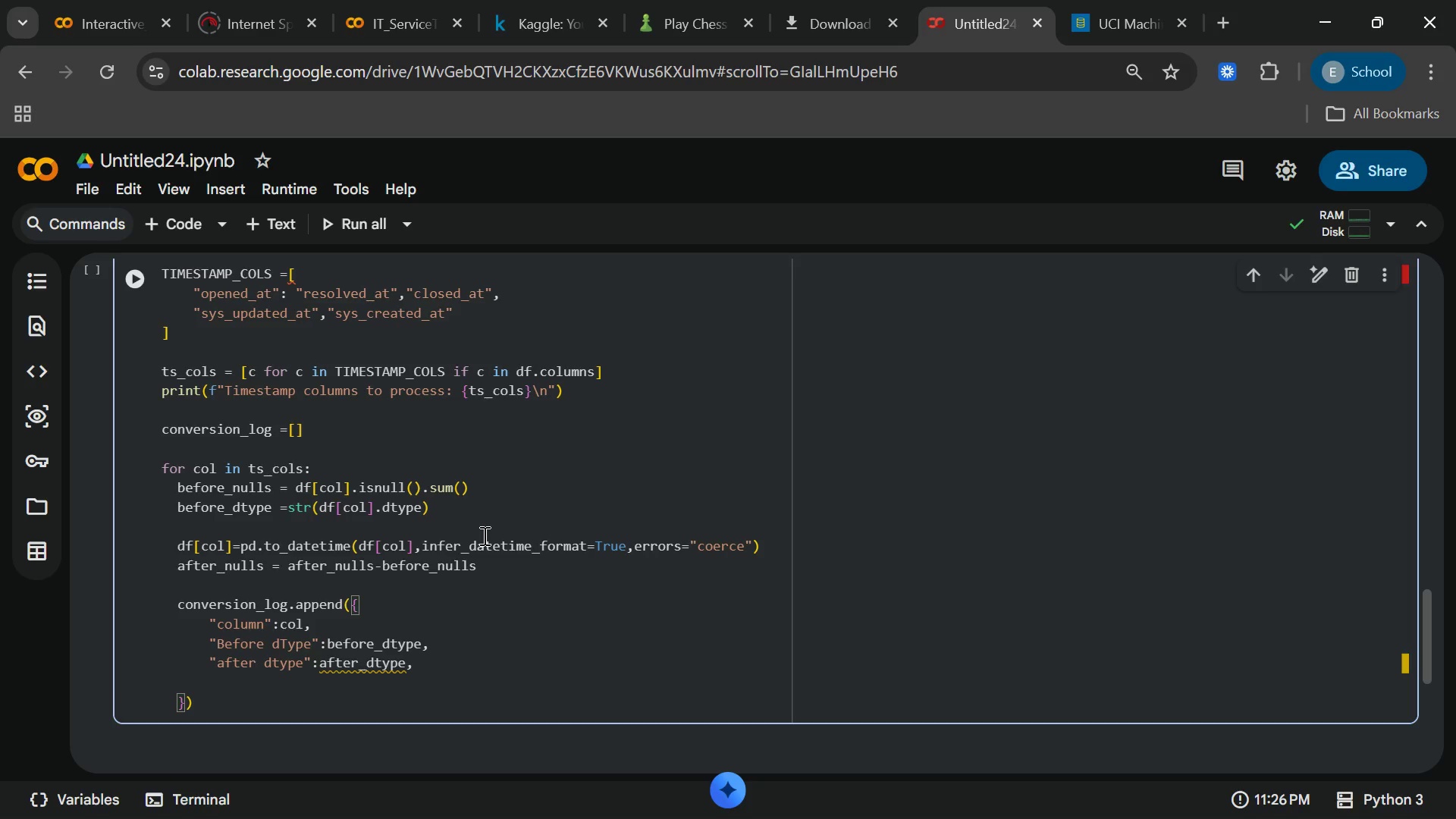 
type("Original)
 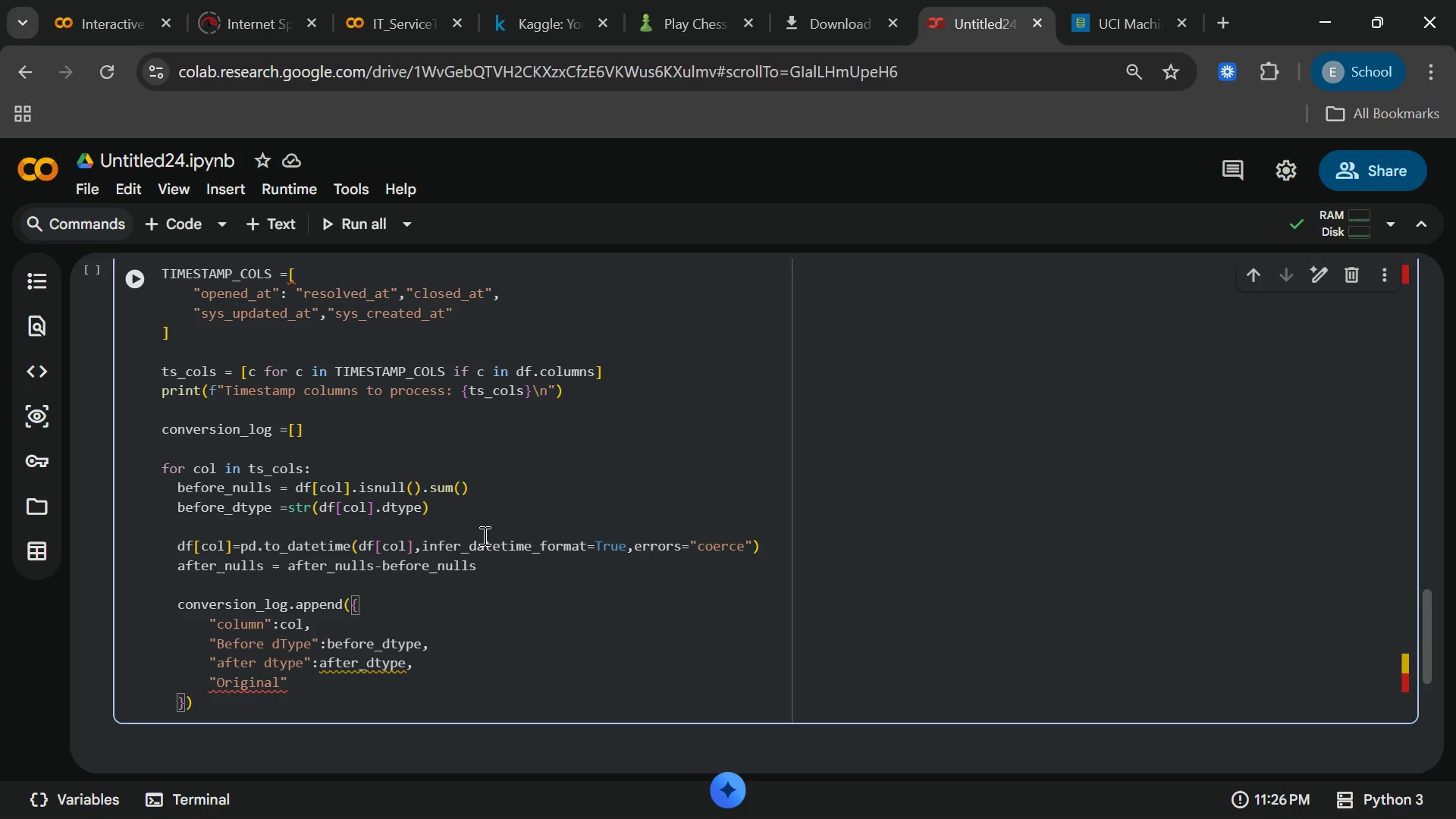 
type( nuls)
key(Backspace)
type(ls)
 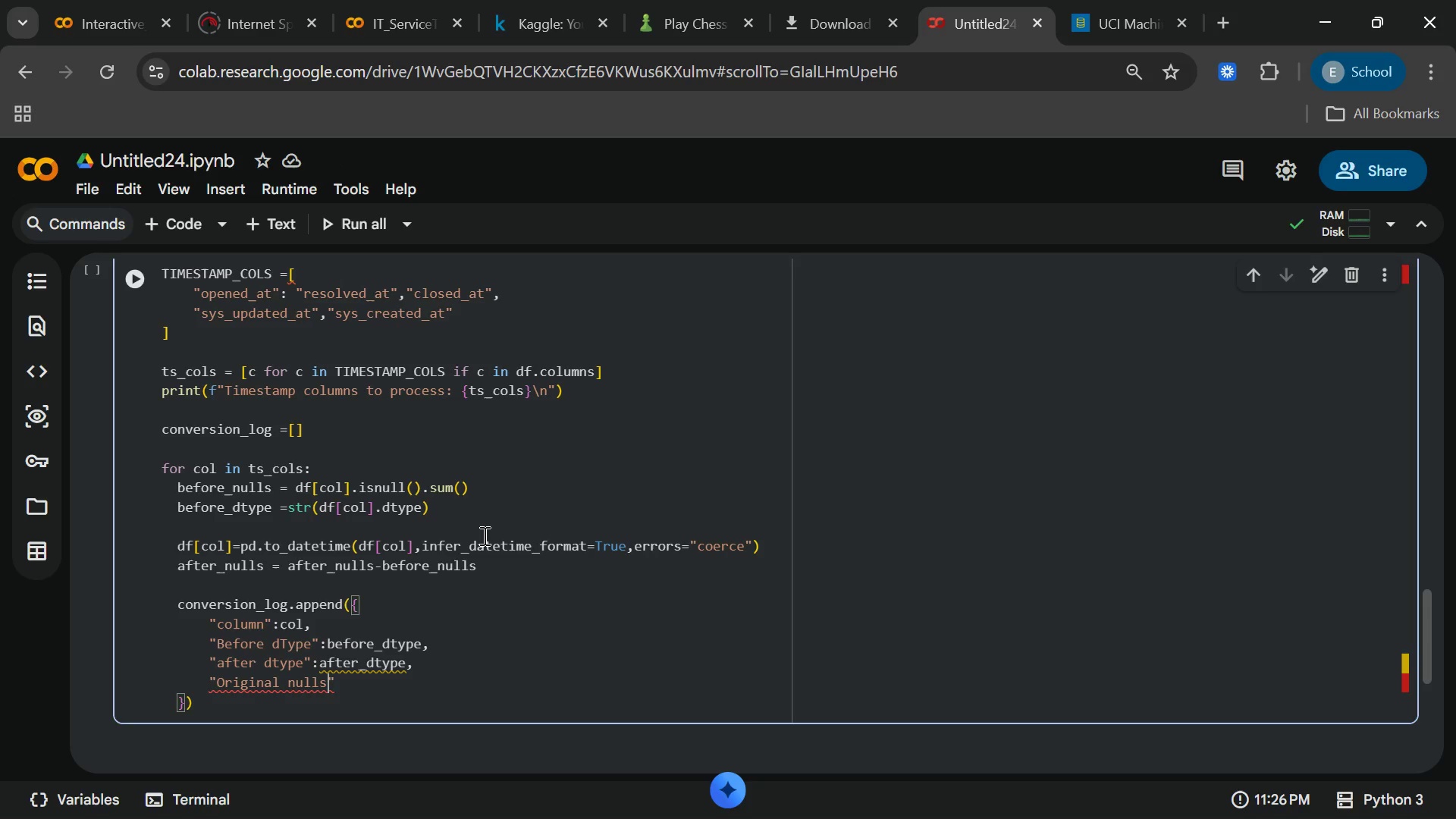 
key(ArrowRight)
 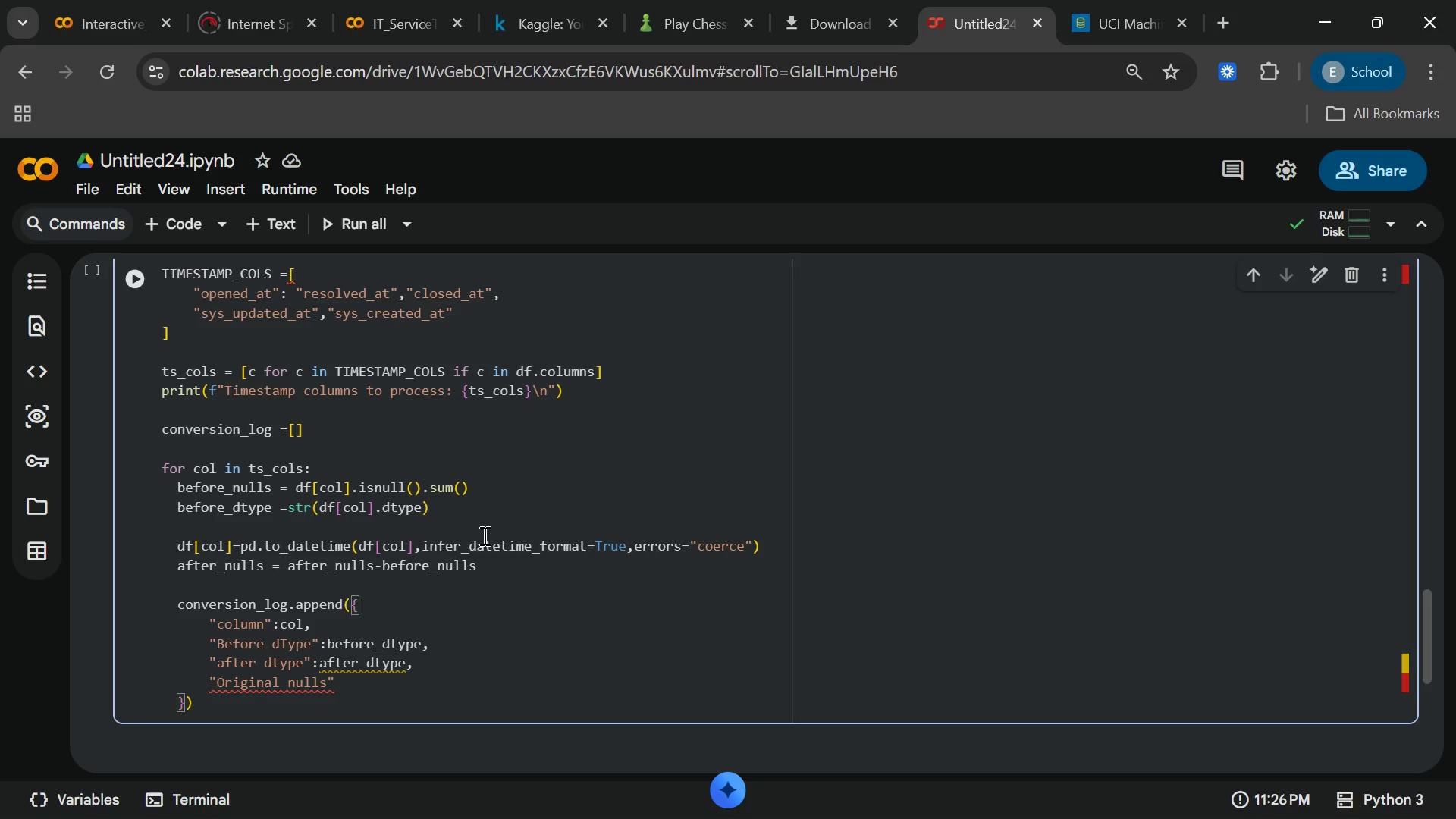 
type(: before_nulls)
 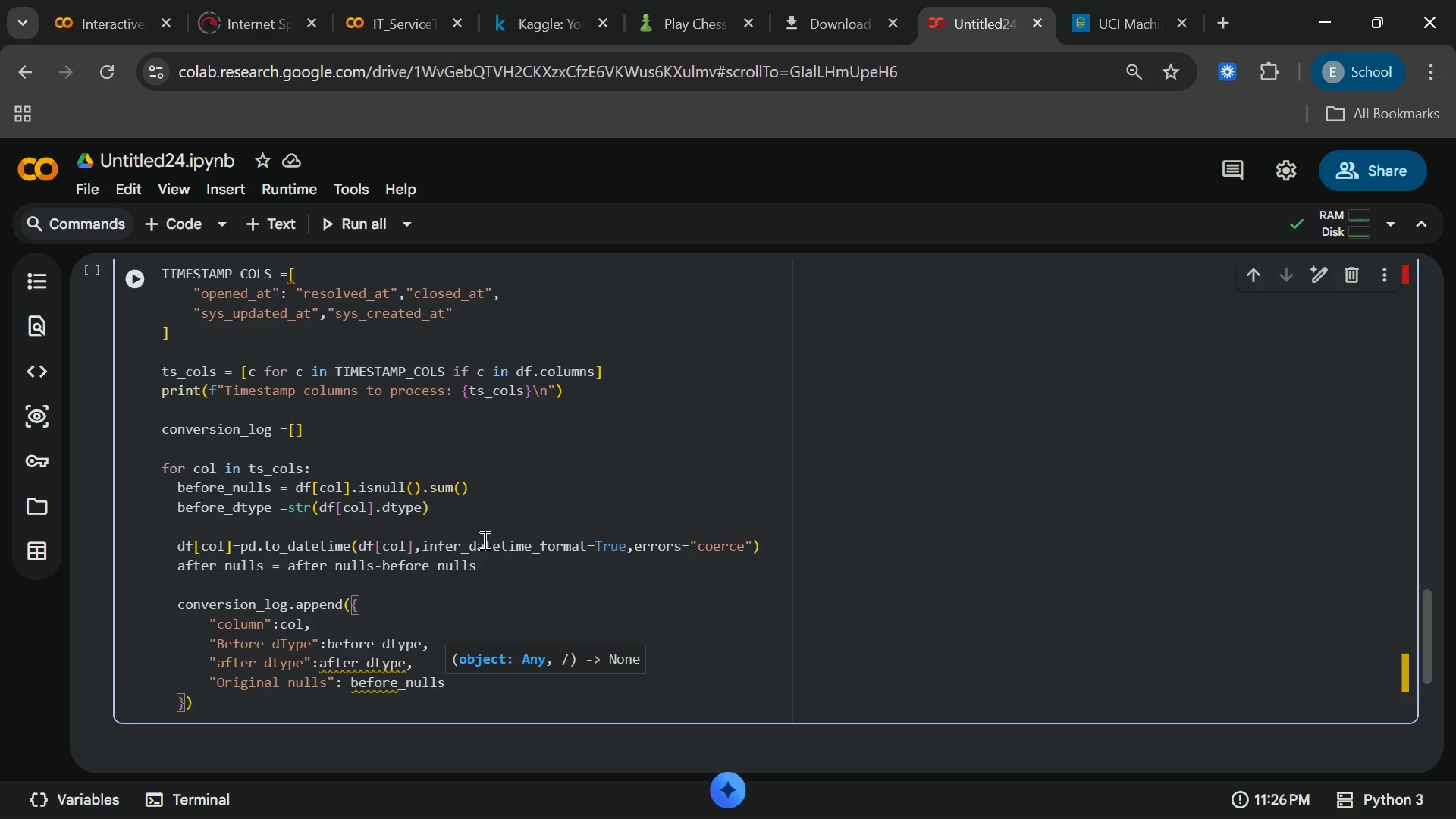 
 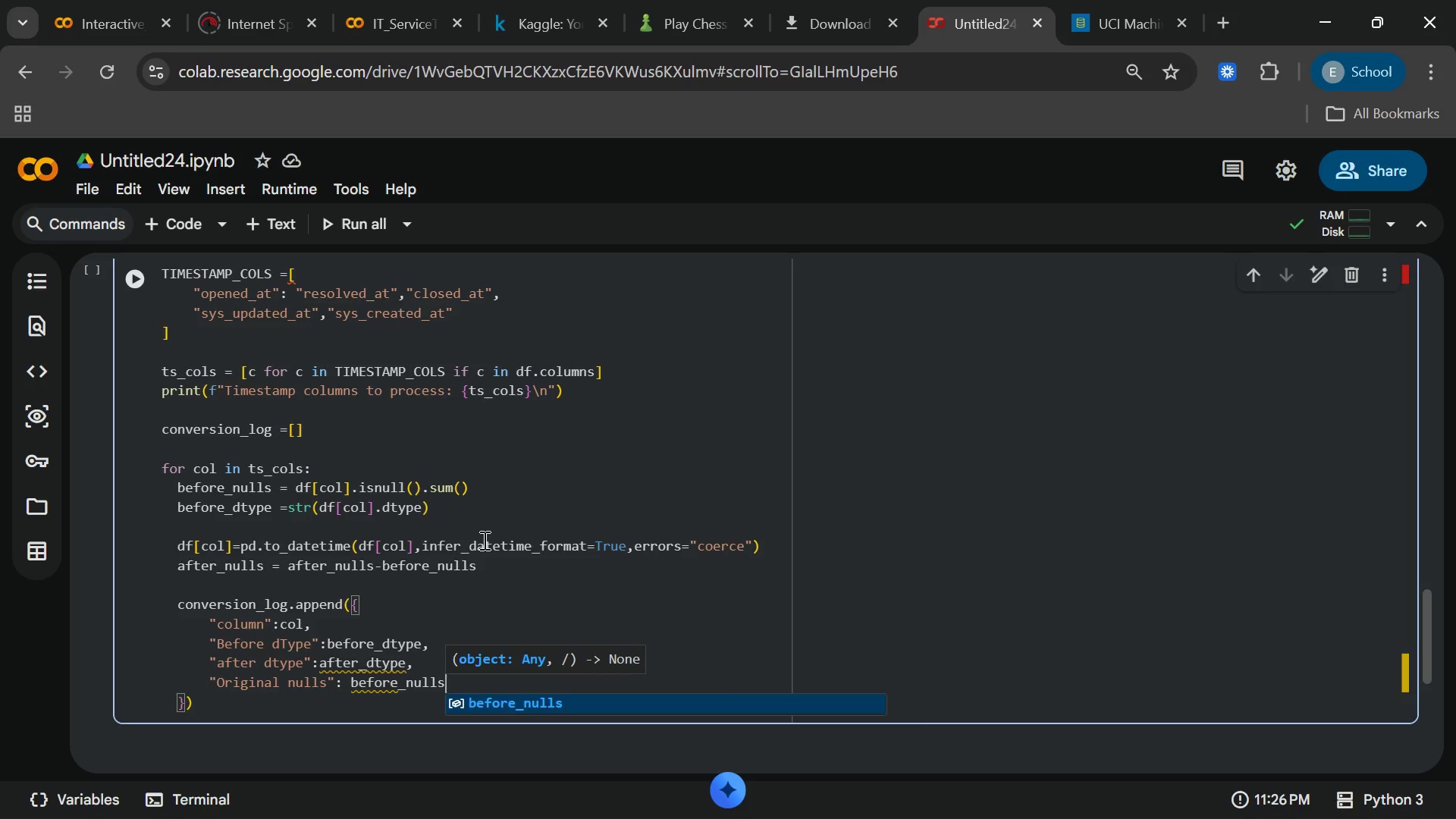 
key(Enter)
 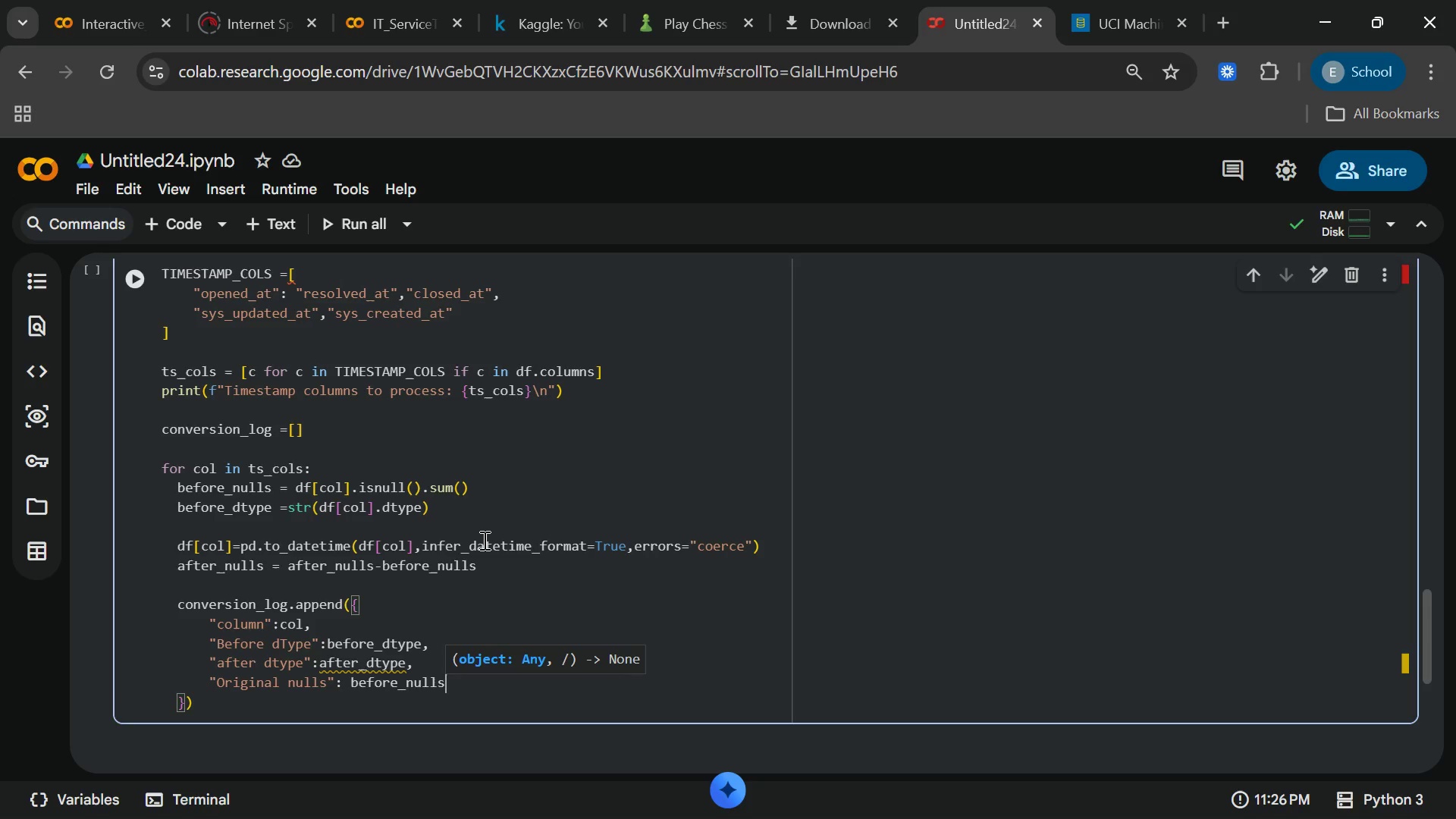 
key(Comma)
 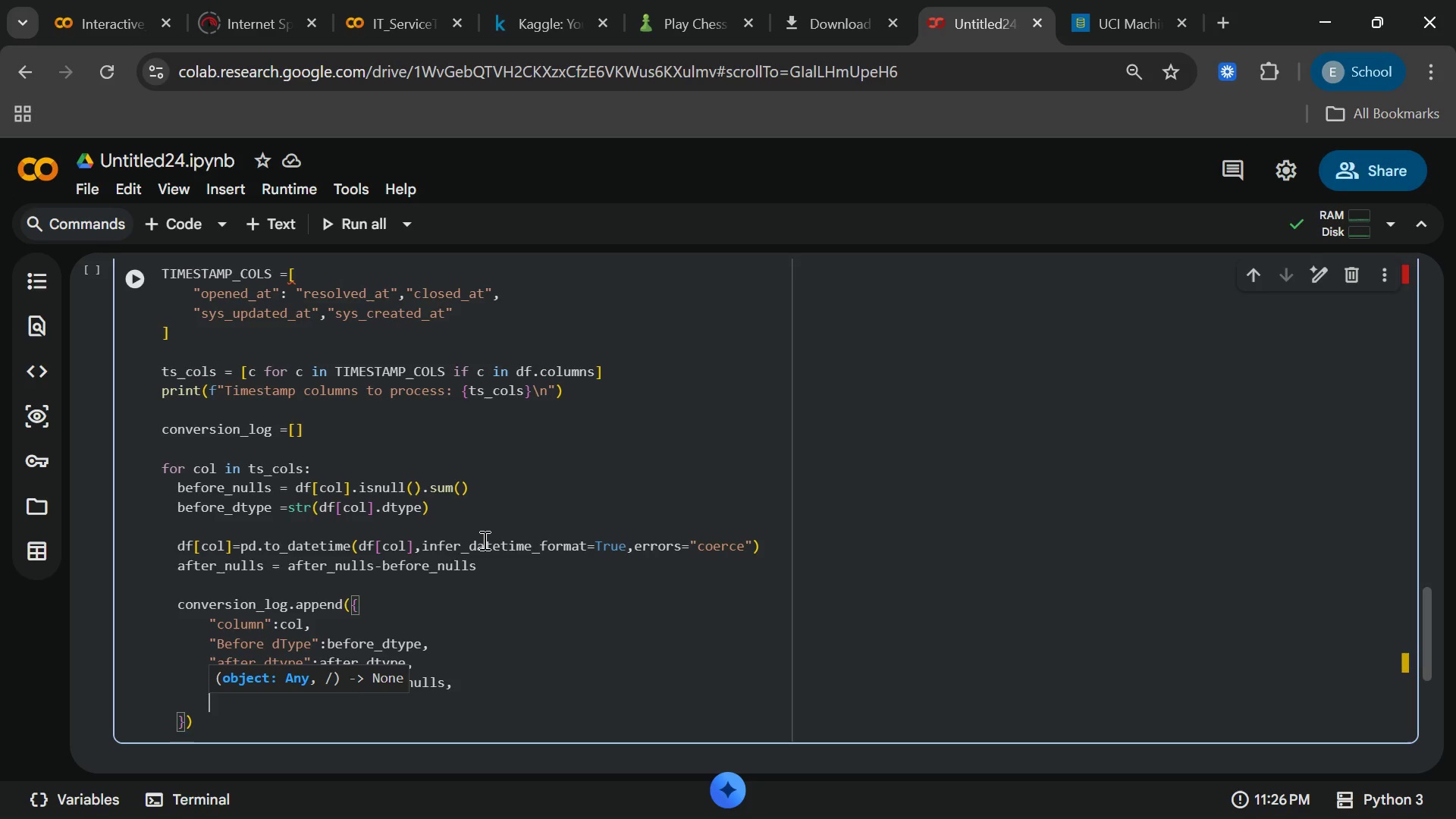 
key(Enter)
 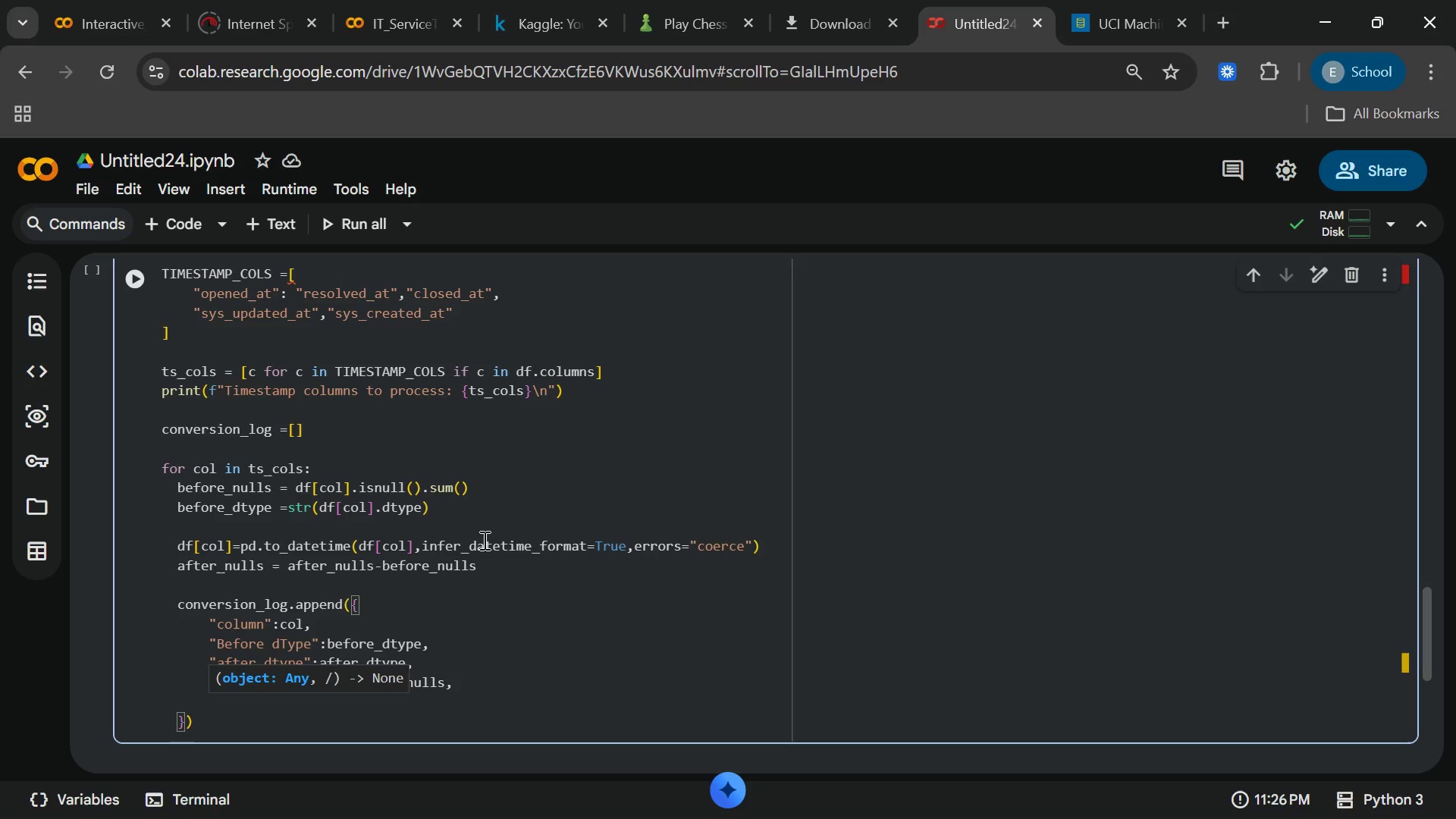 
type("po)
key(Backspace)
key(Backspace)
type(Post-parse)
 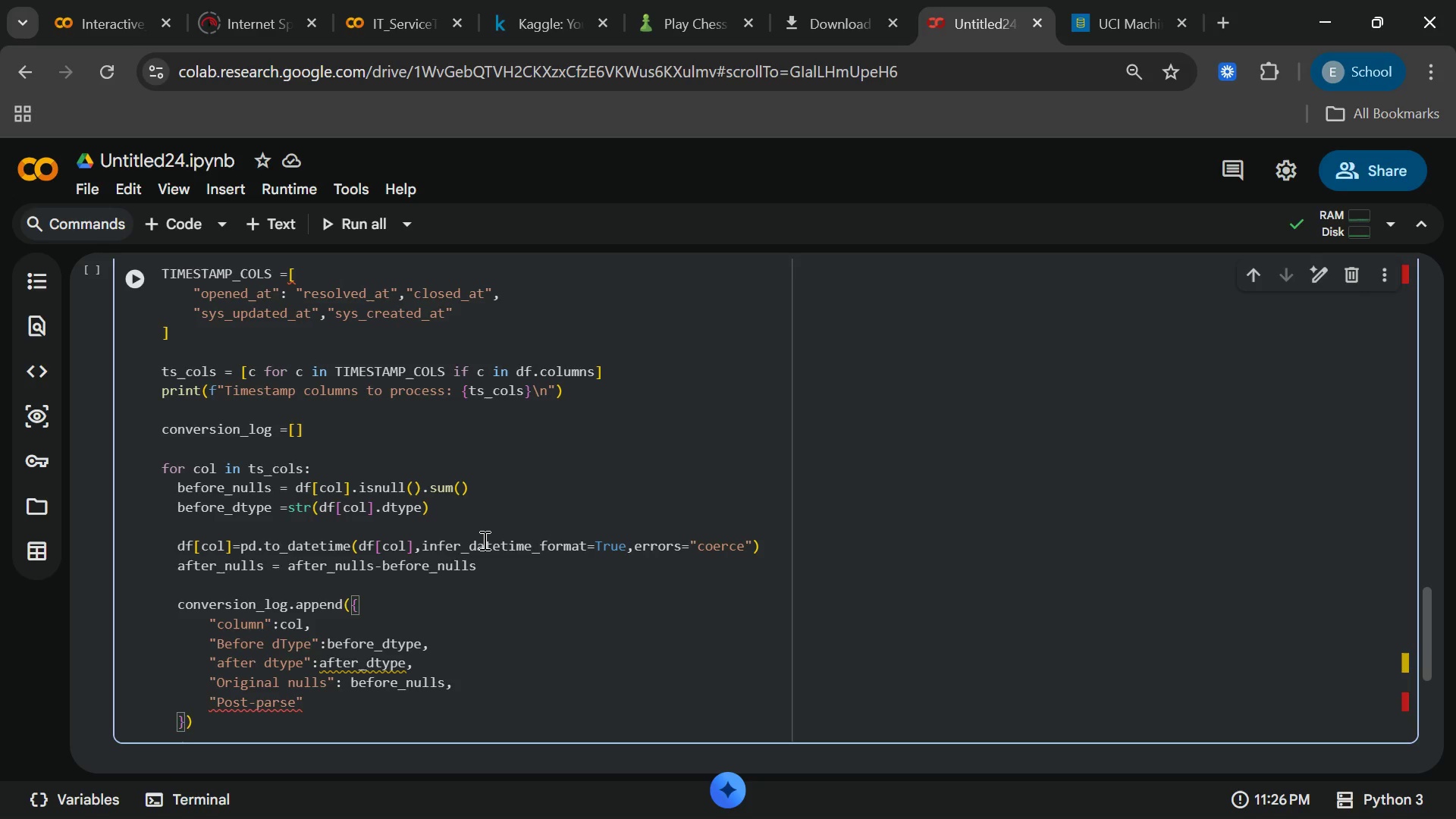 
wait(10.97)
 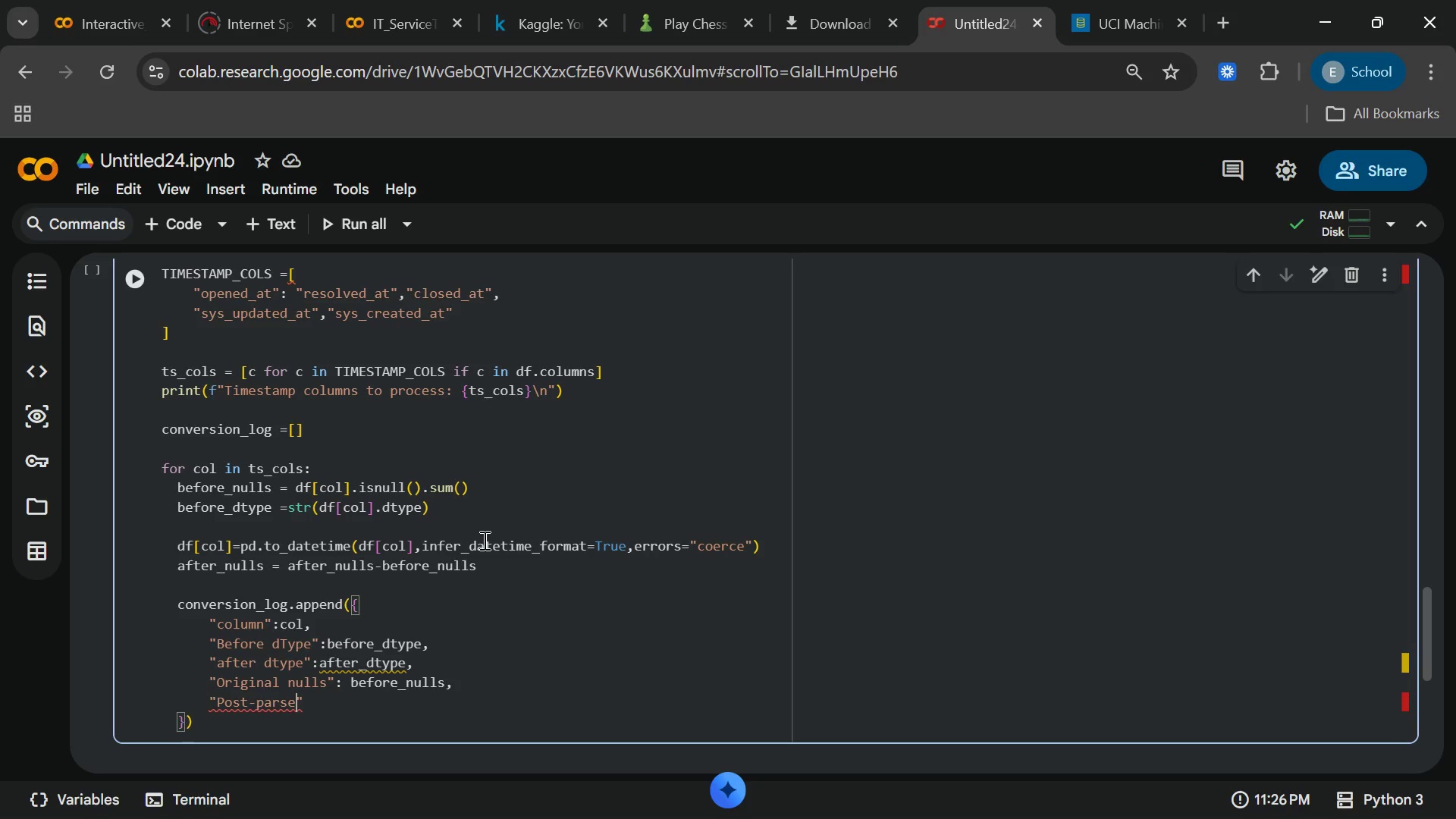 
type( nulls)
 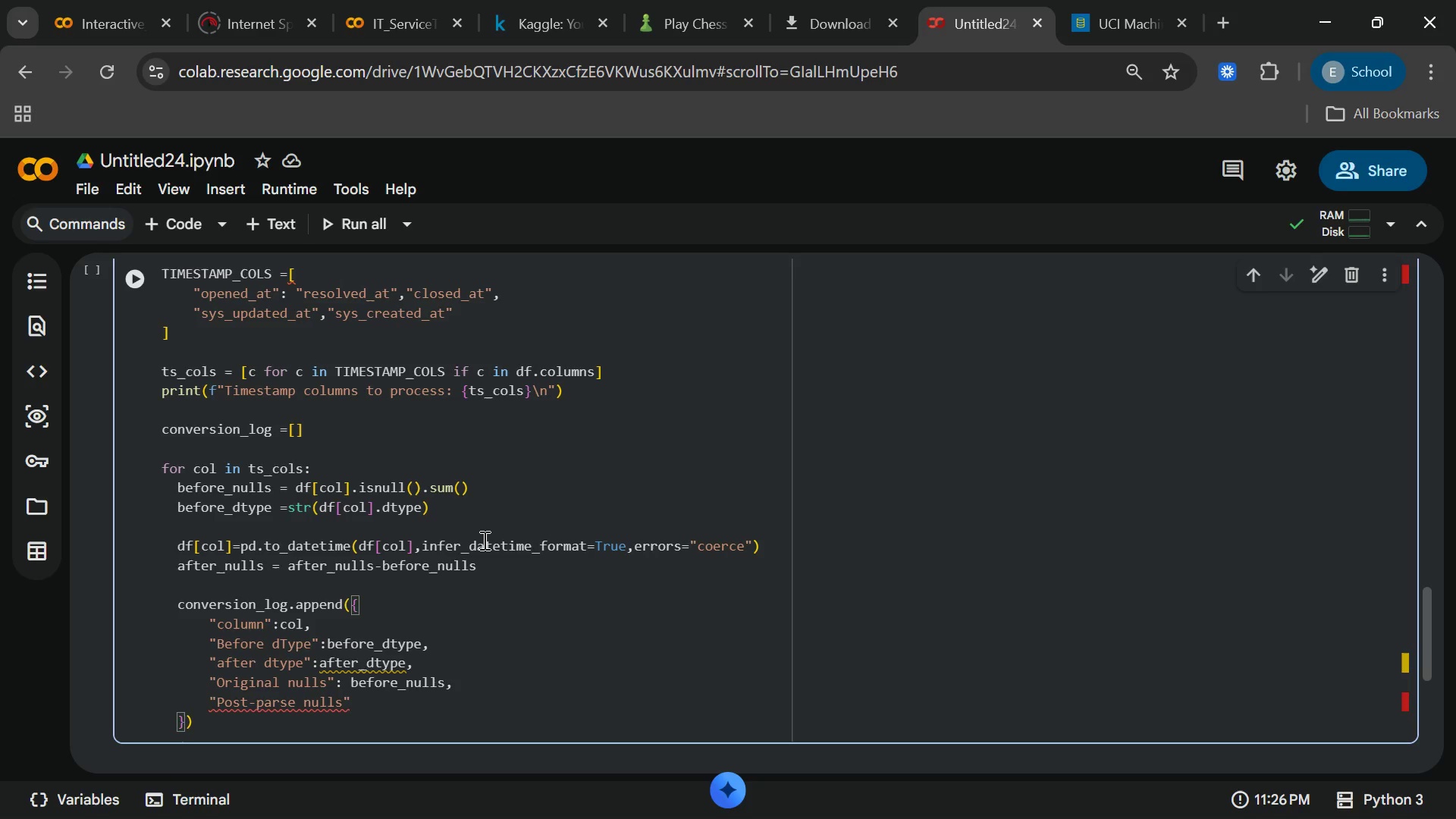 
key(ArrowRight)
 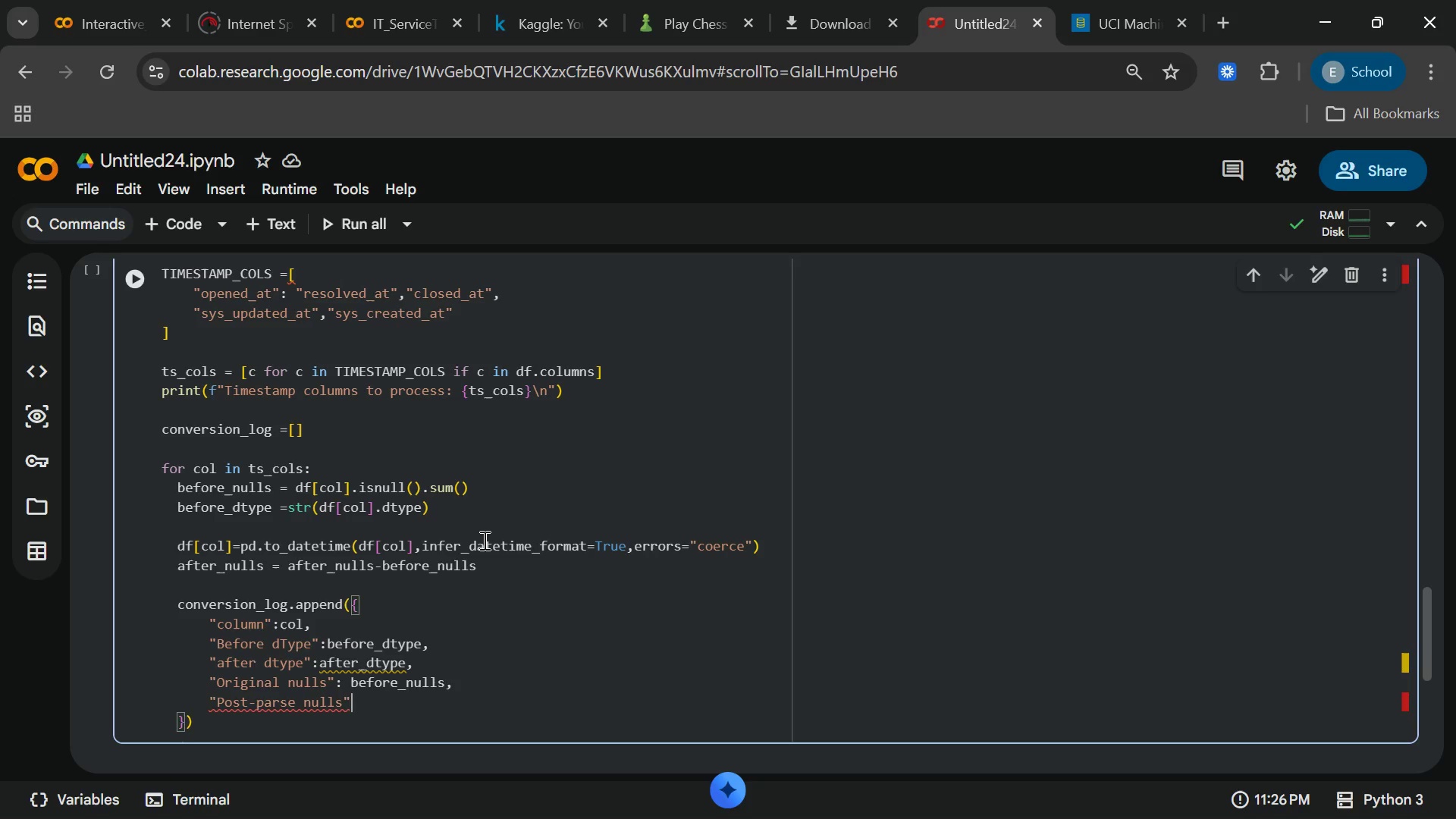 
key(Shift+Semicolon)
 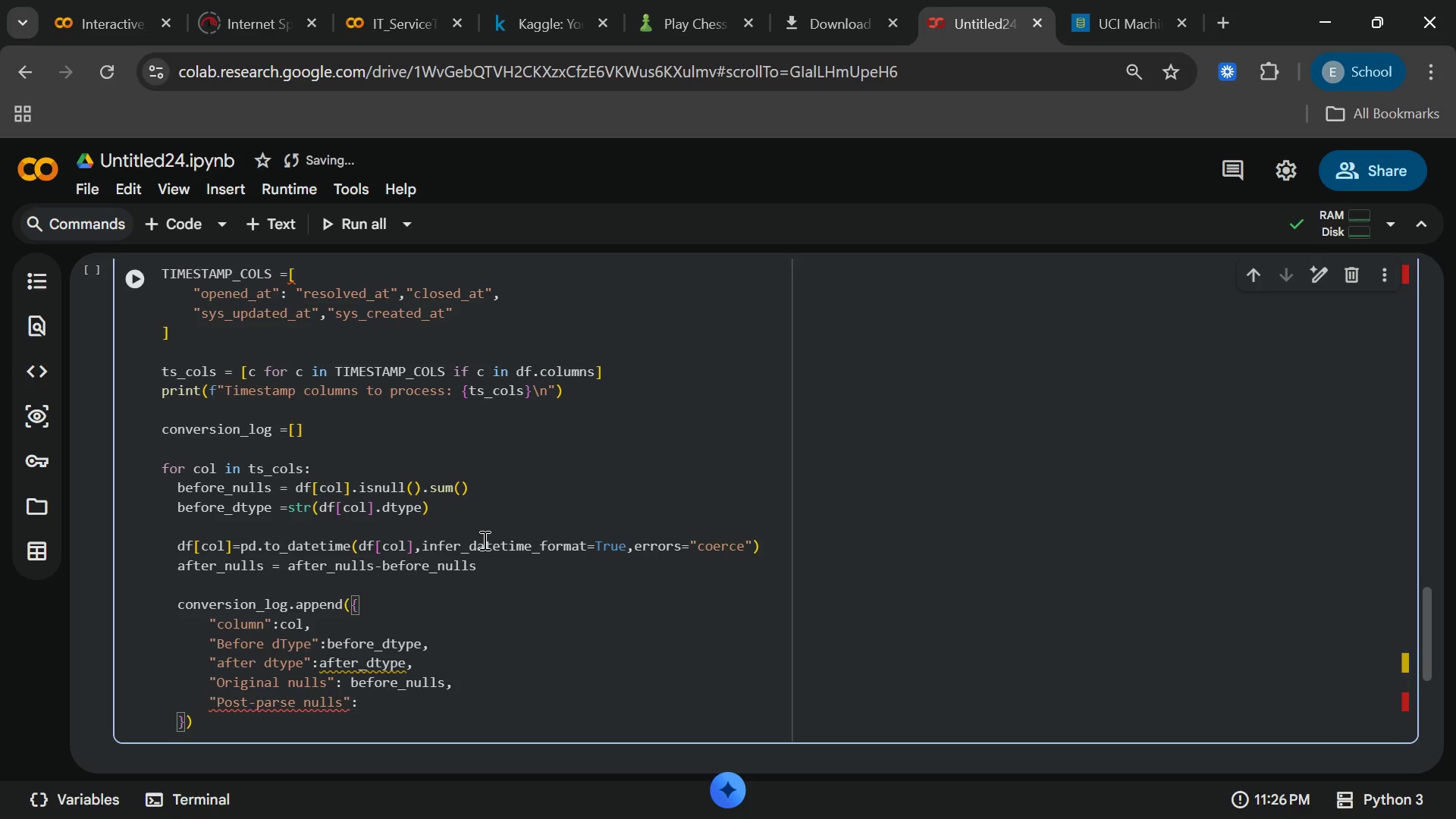 
type(after)
 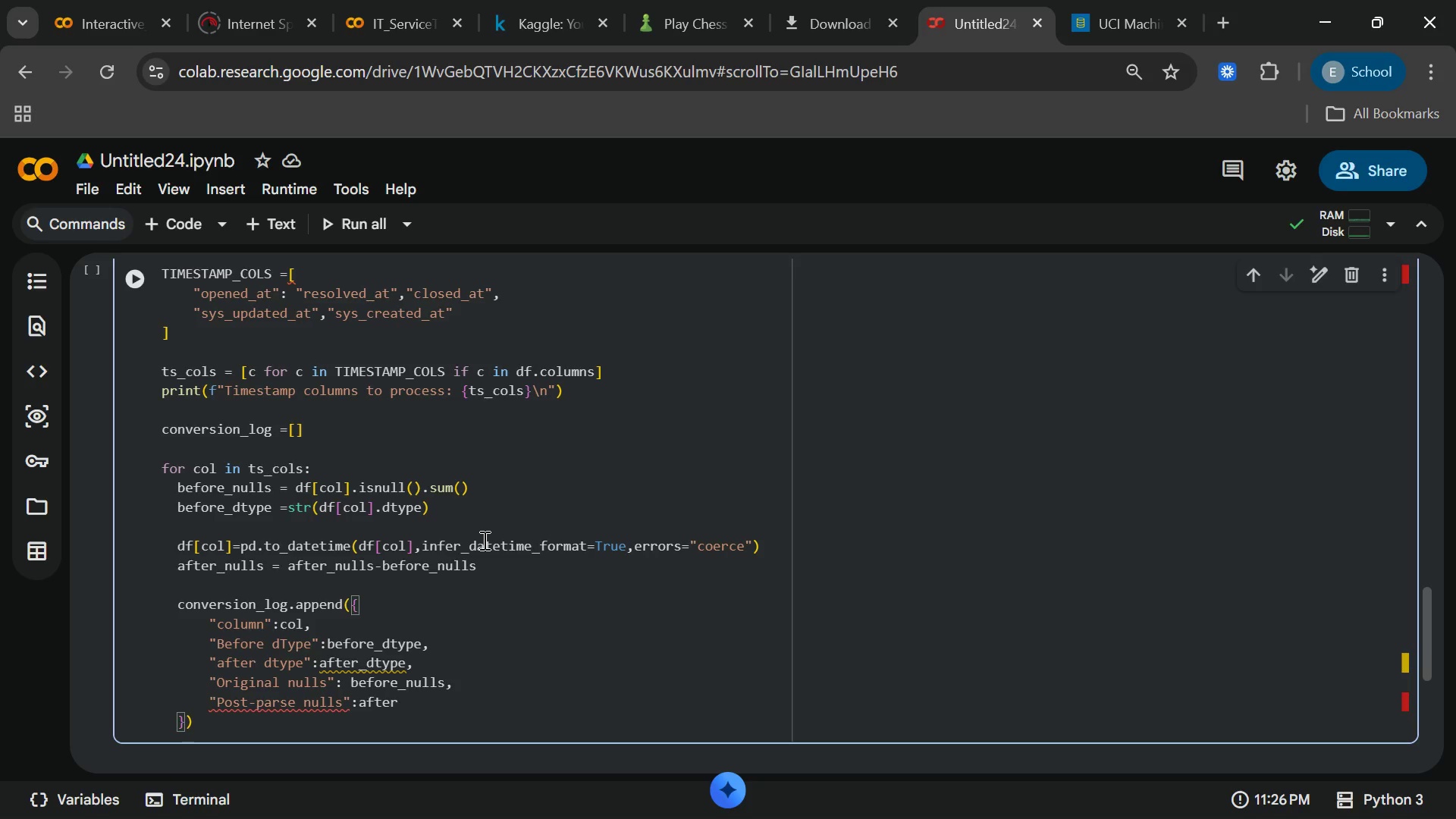 
type(_nulls)
 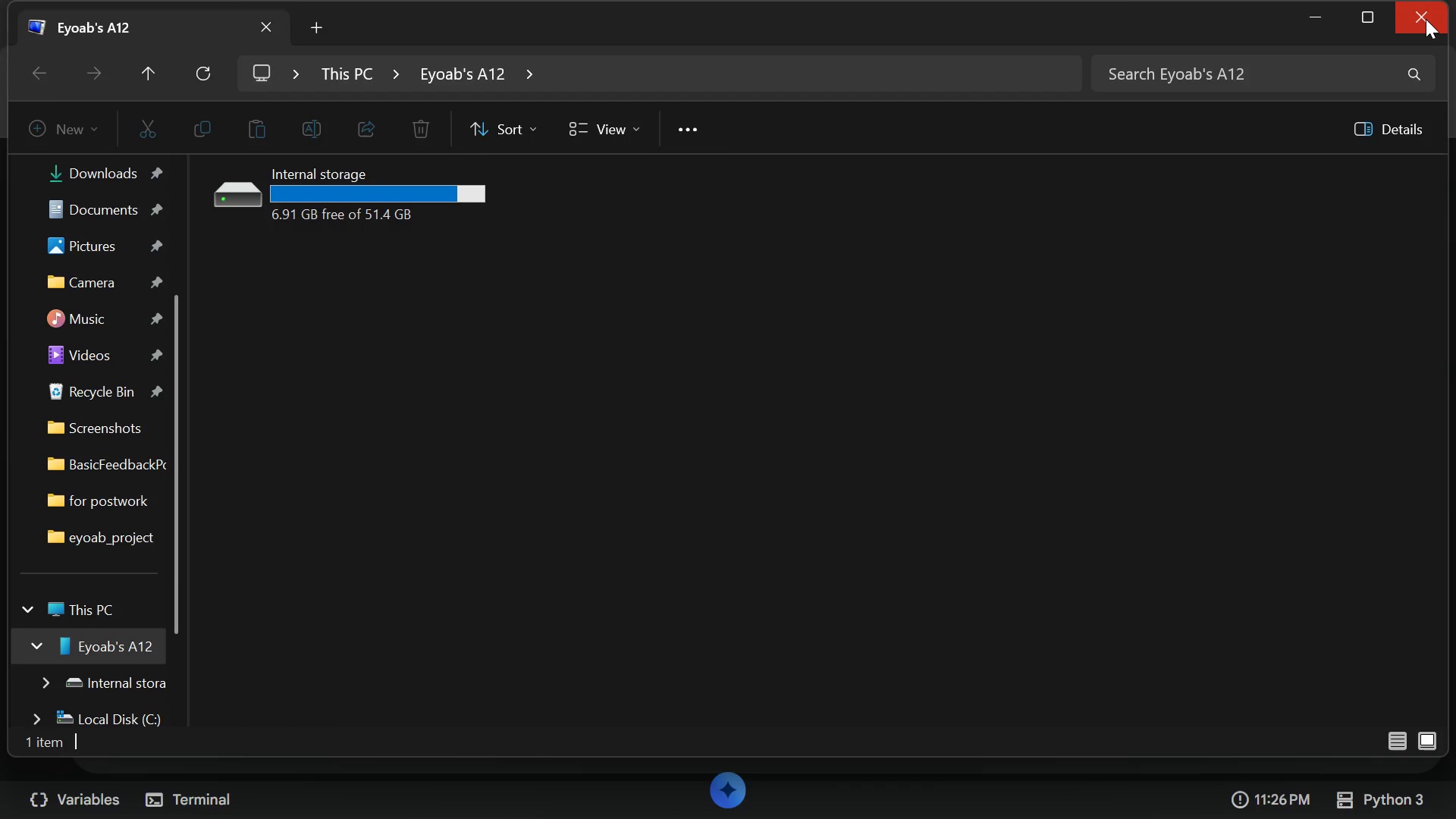 
wait(8.0)
 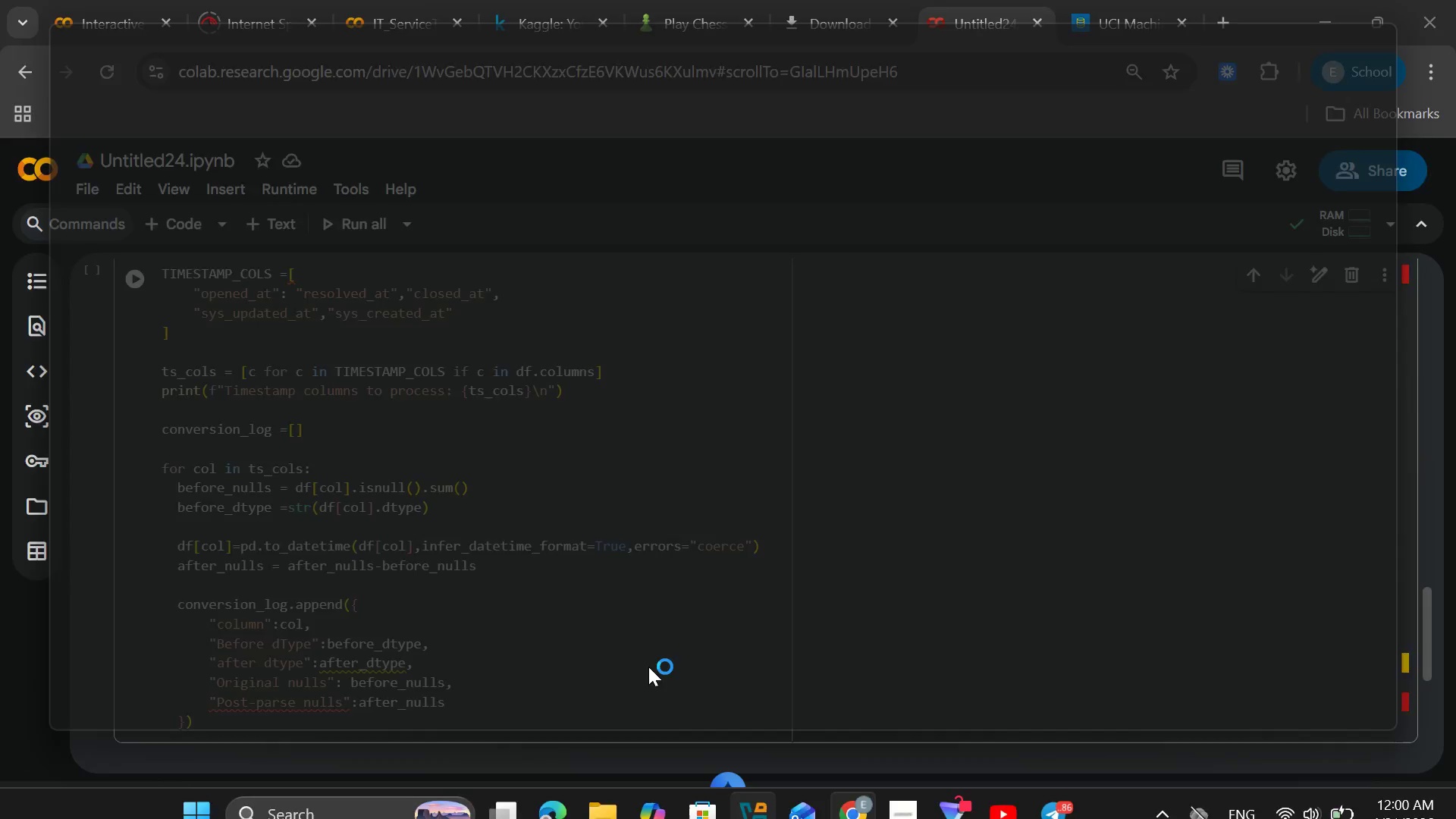 
mouse_move([1433, 699])
 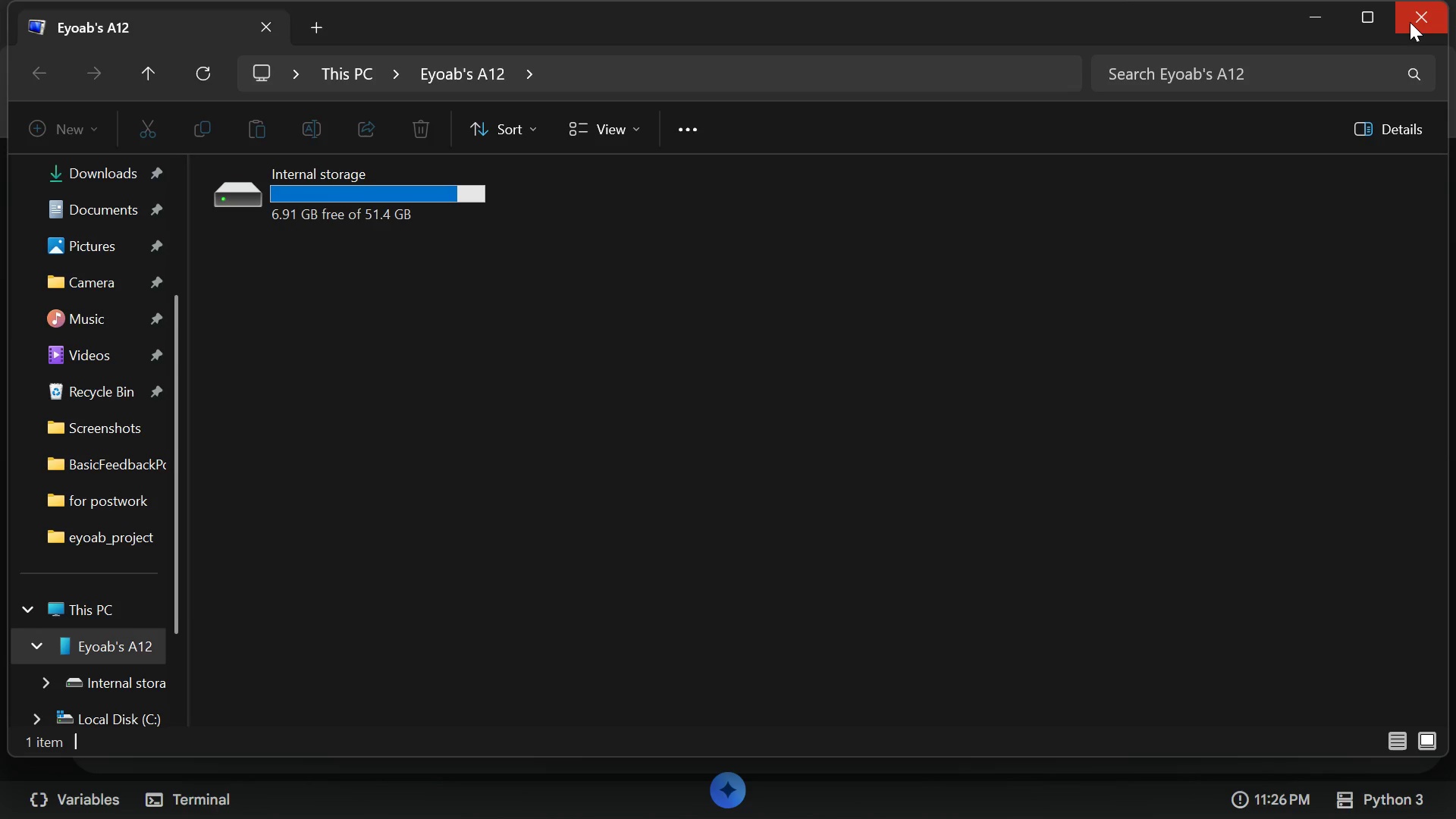 
left_click([1410, 22])
 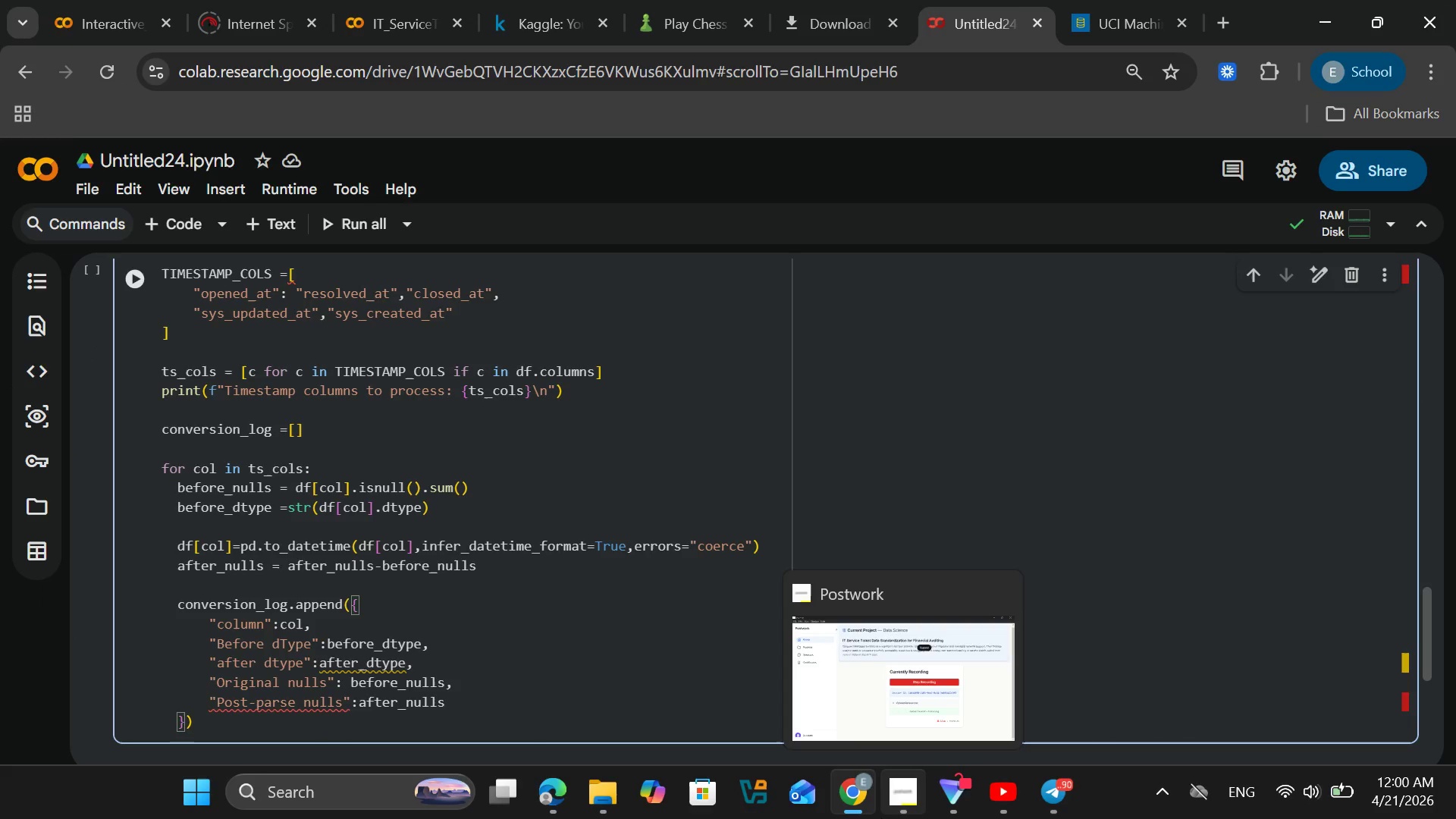 
wait(5.3)
 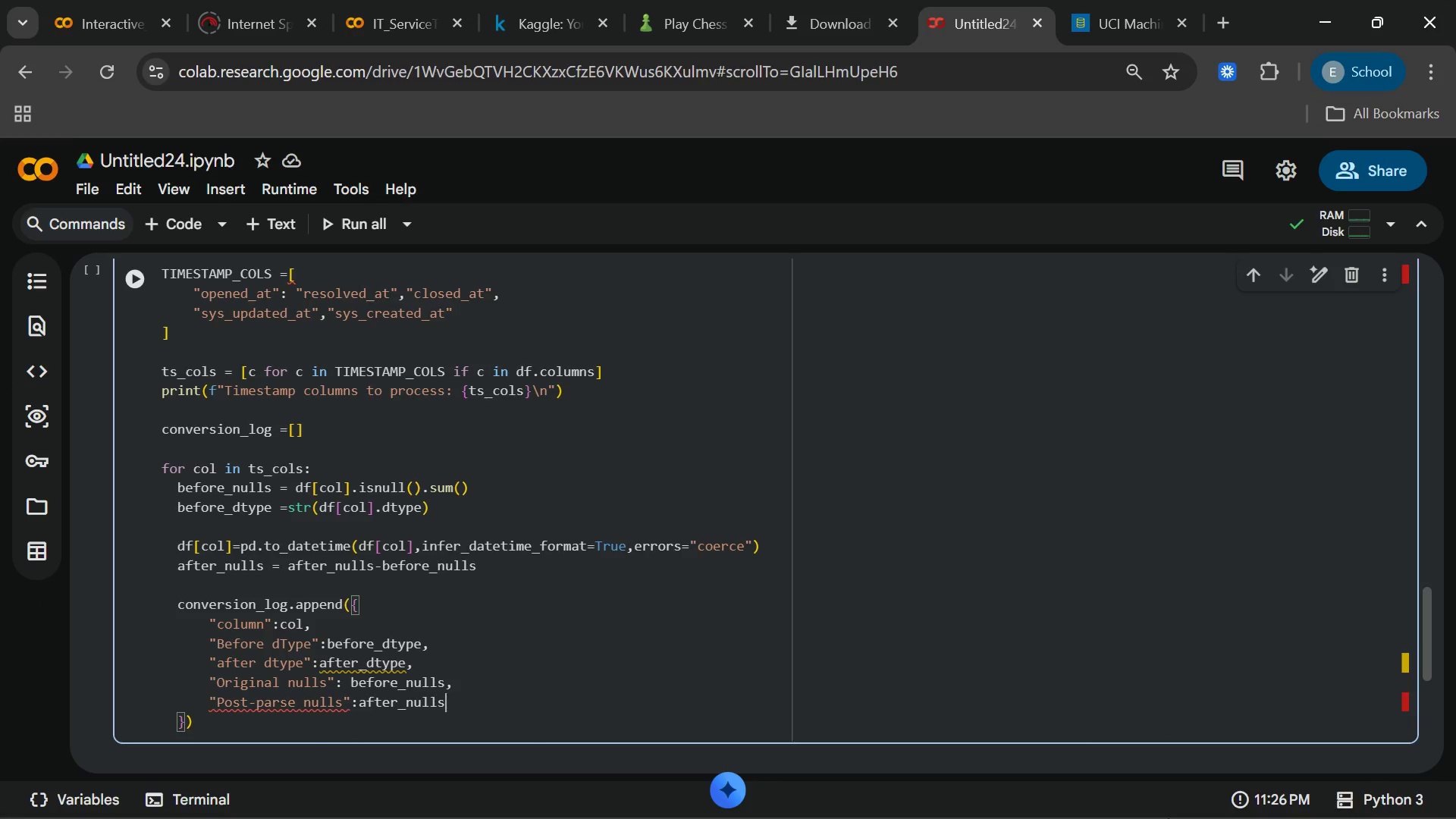 
left_click([904, 786])